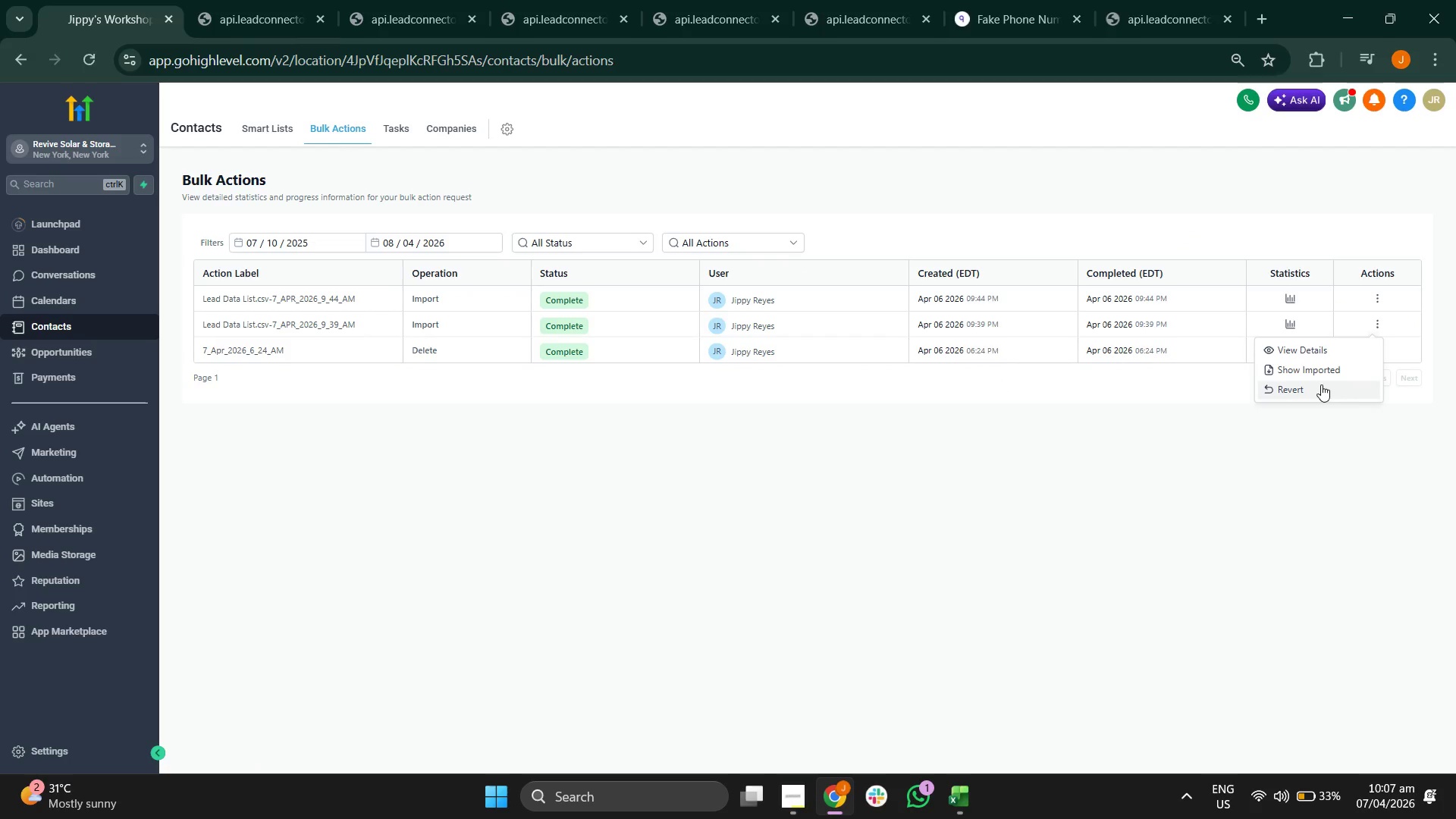 
left_click([1321, 384])
 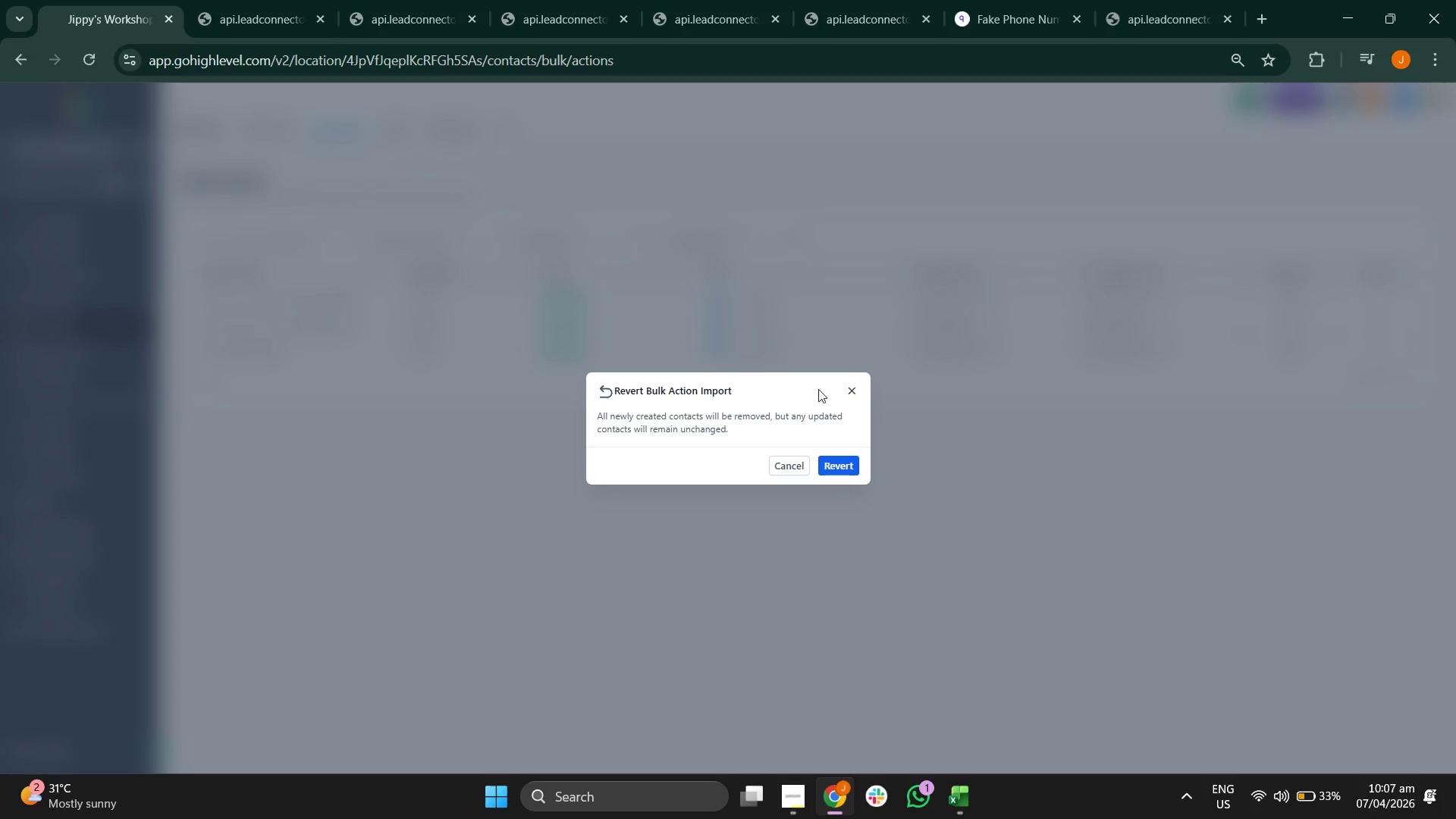 
left_click([855, 388])
 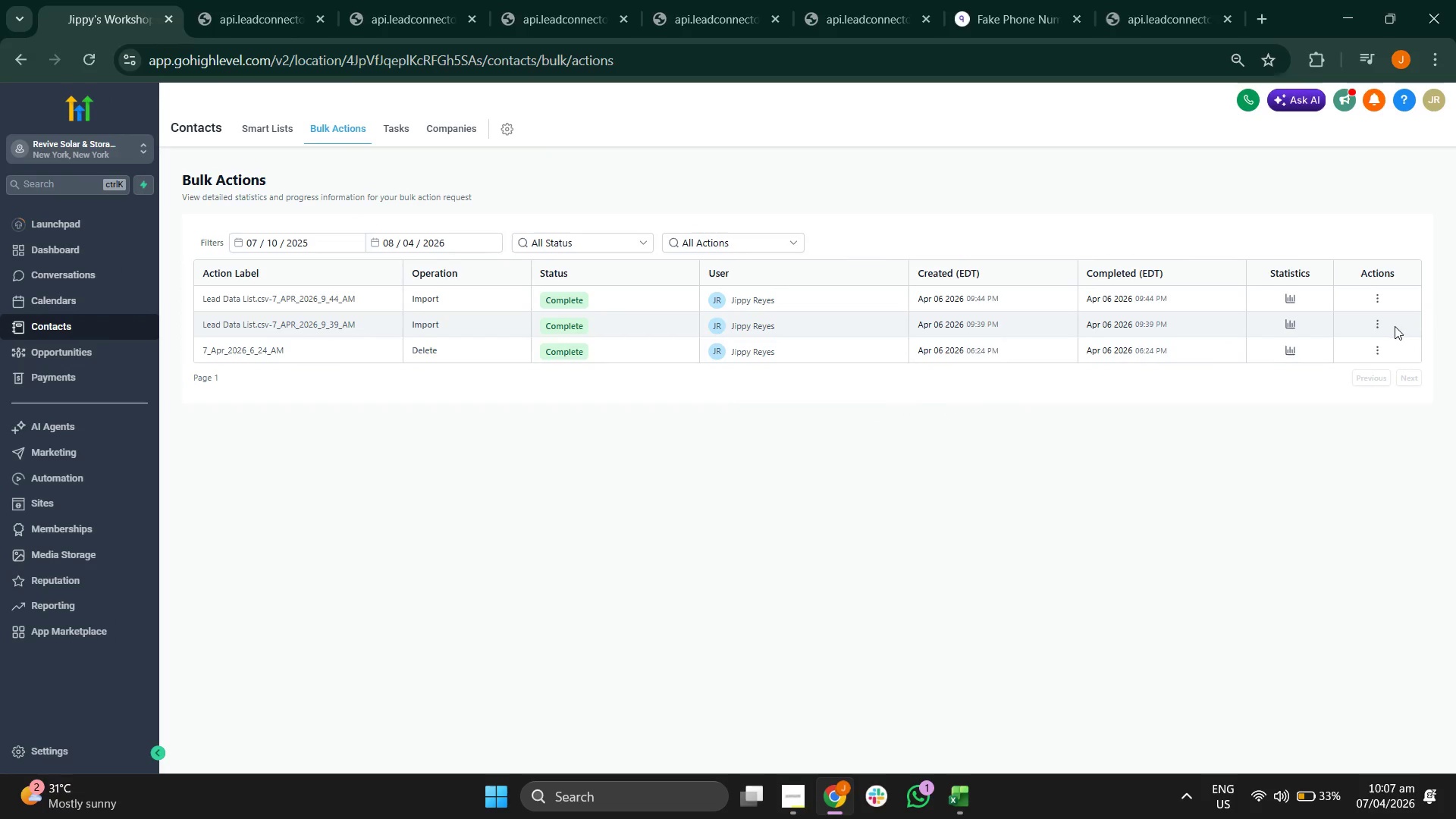 
left_click([1376, 327])
 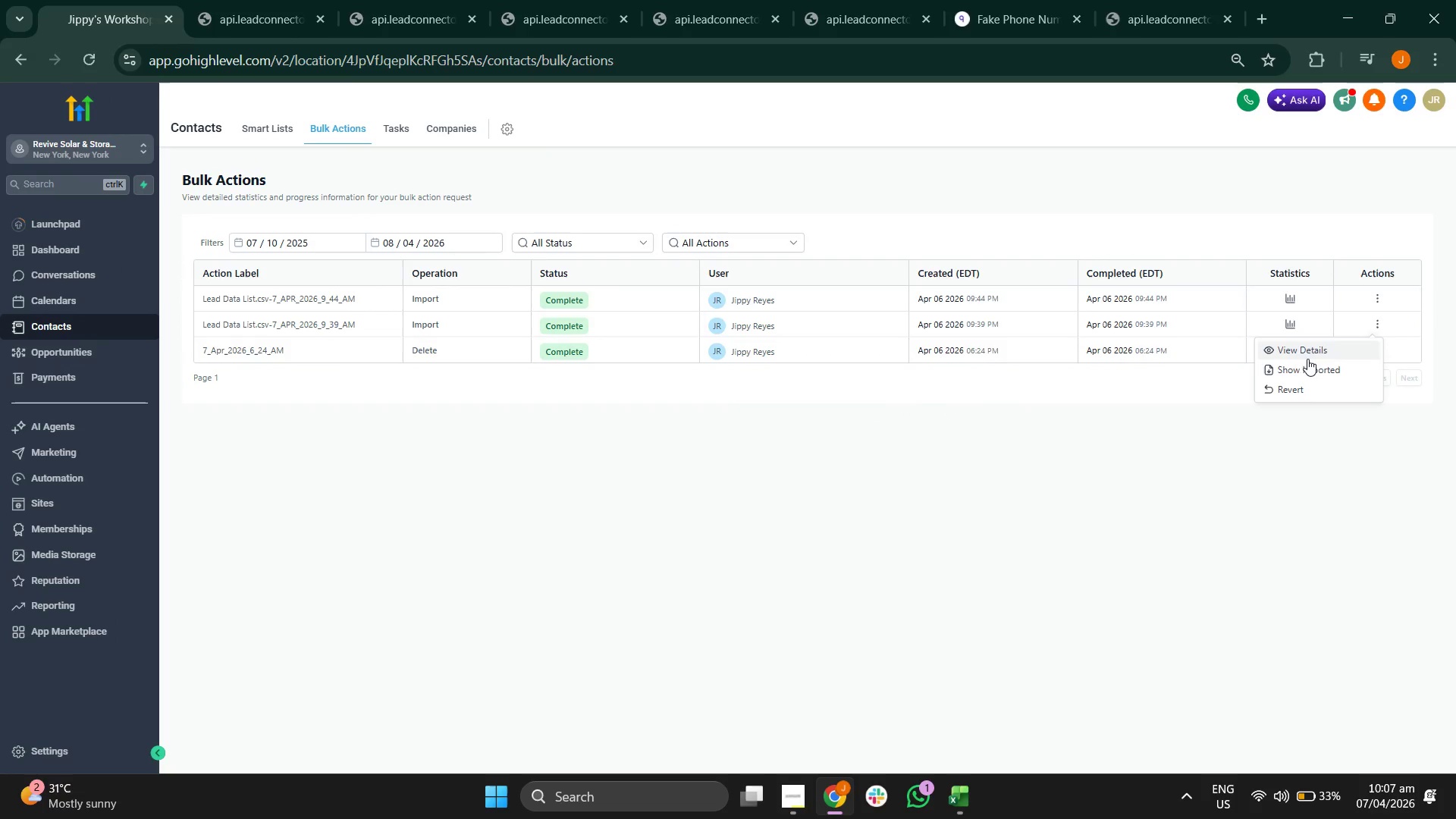 
left_click([1308, 366])
 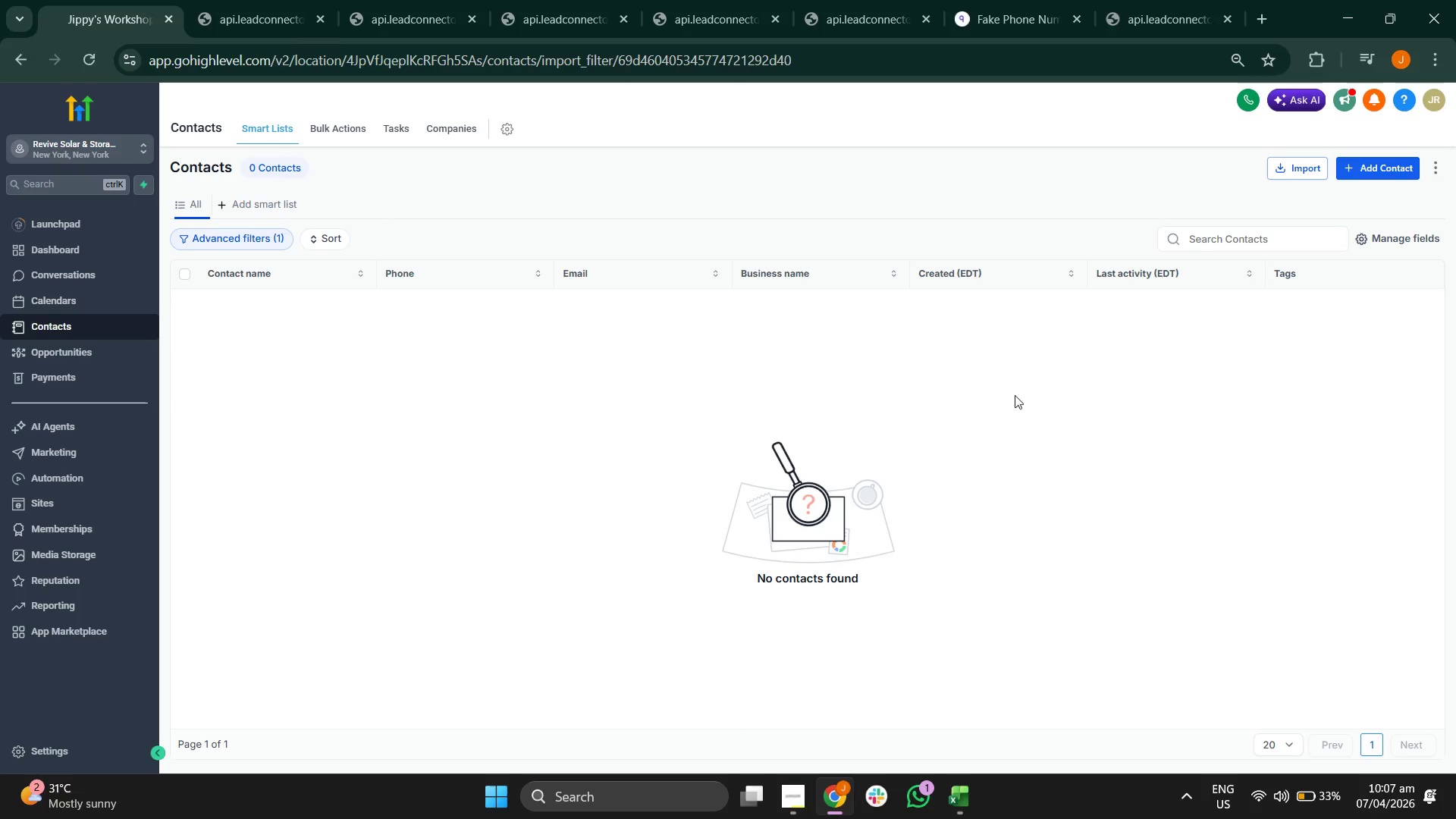 
left_click([249, 240])
 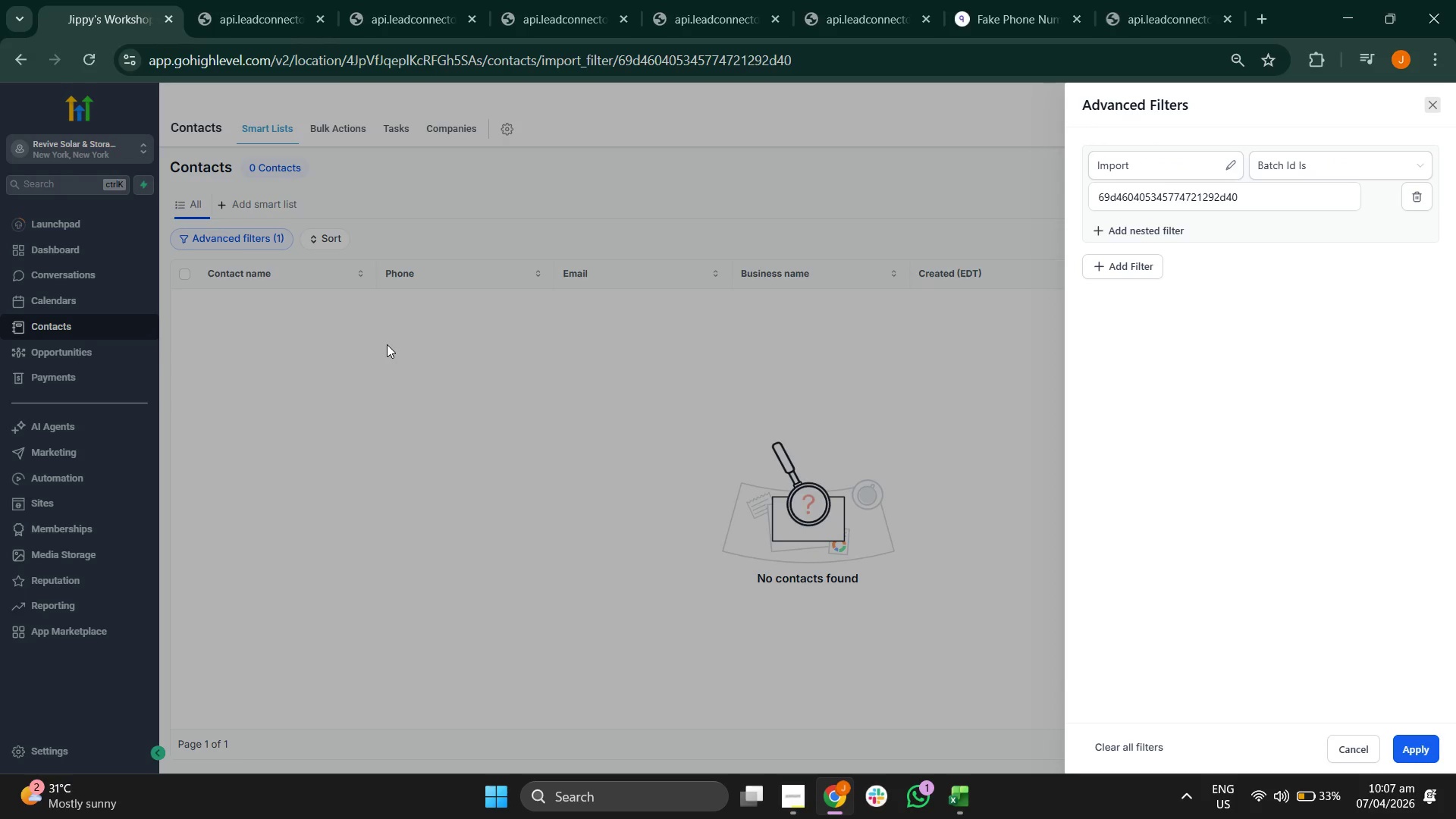 
left_click([387, 344])
 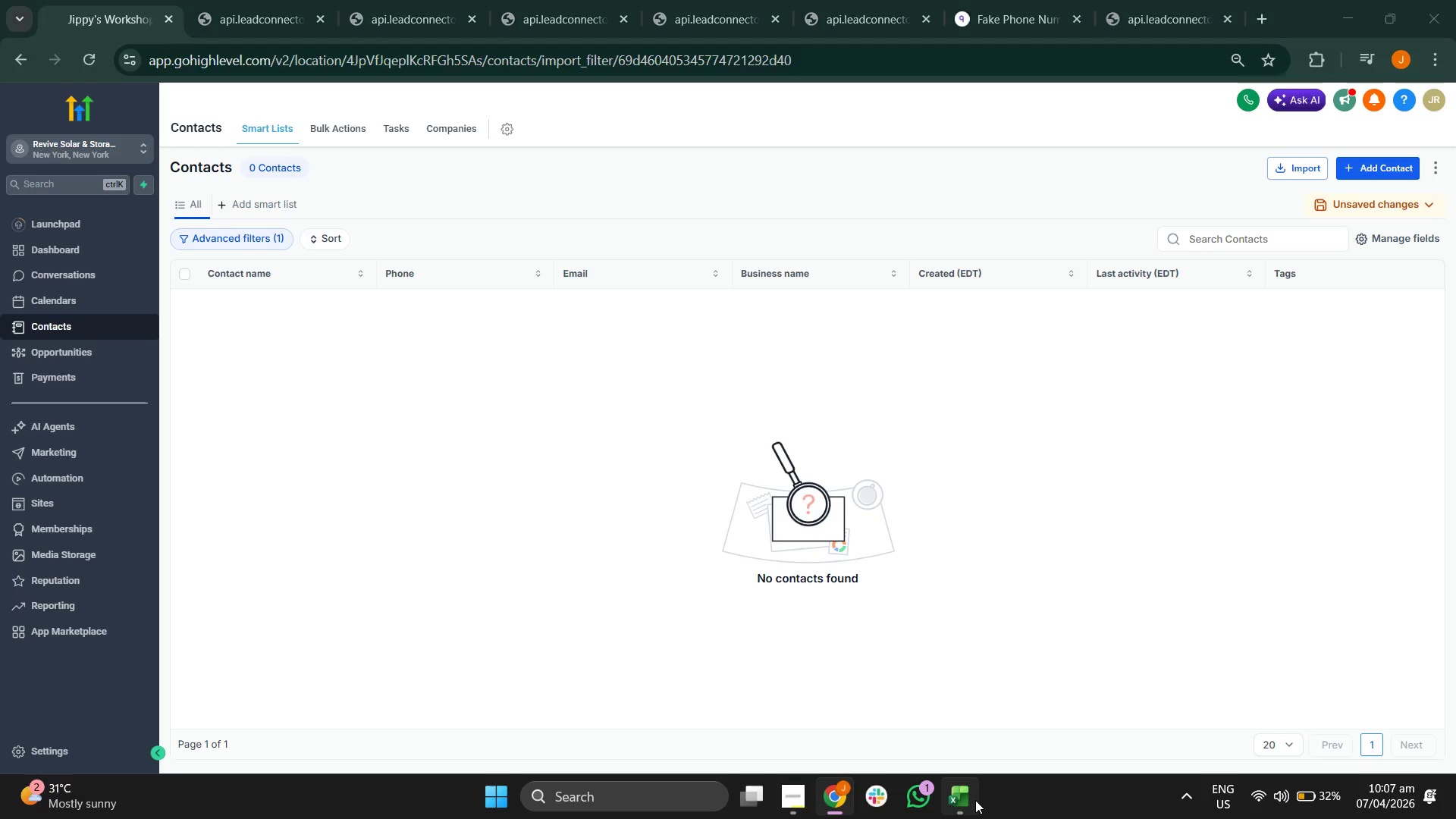 
wait(7.45)
 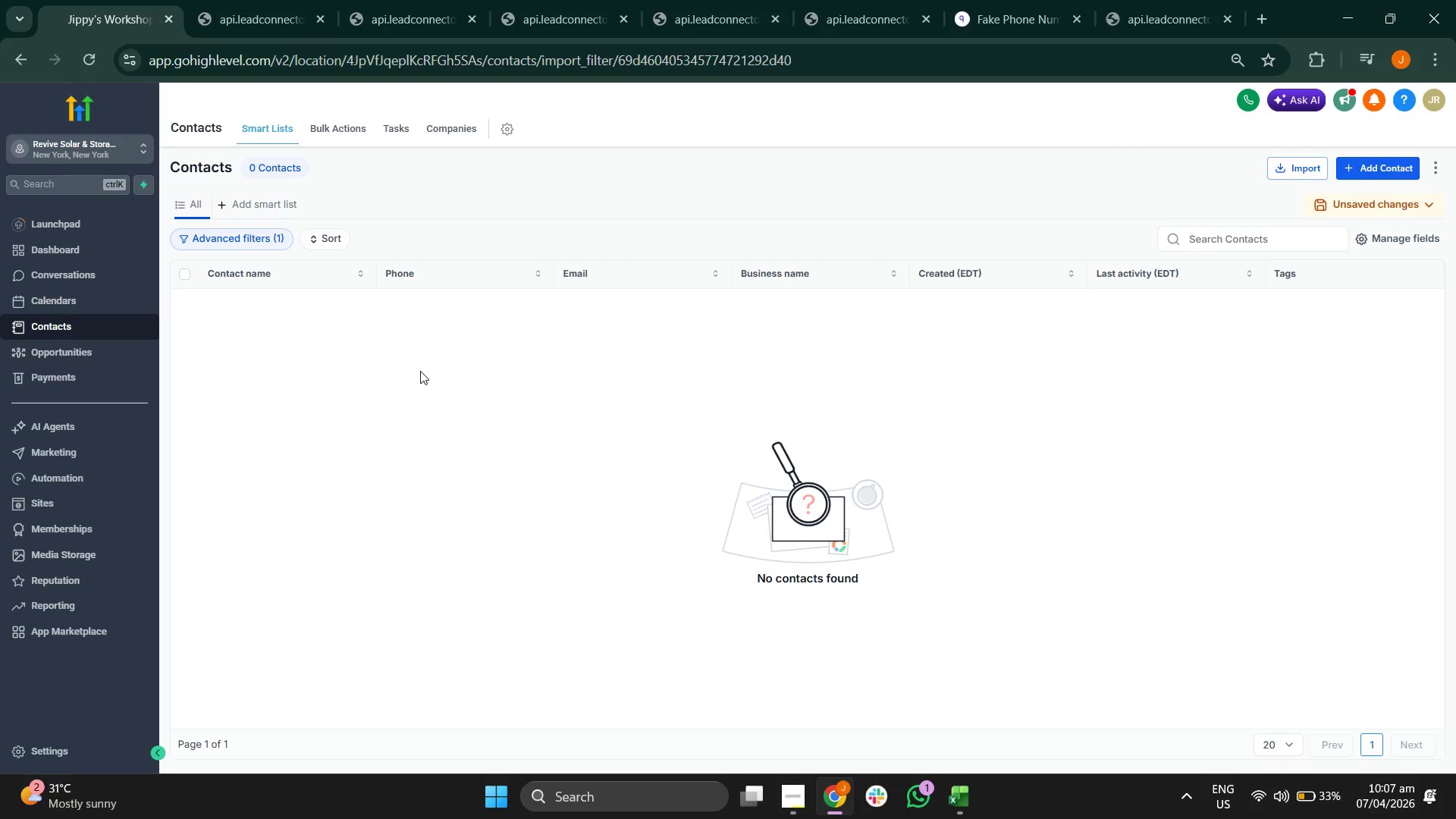 
left_click_drag(start_coordinate=[1136, 671], to_coordinate=[1201, 670])
 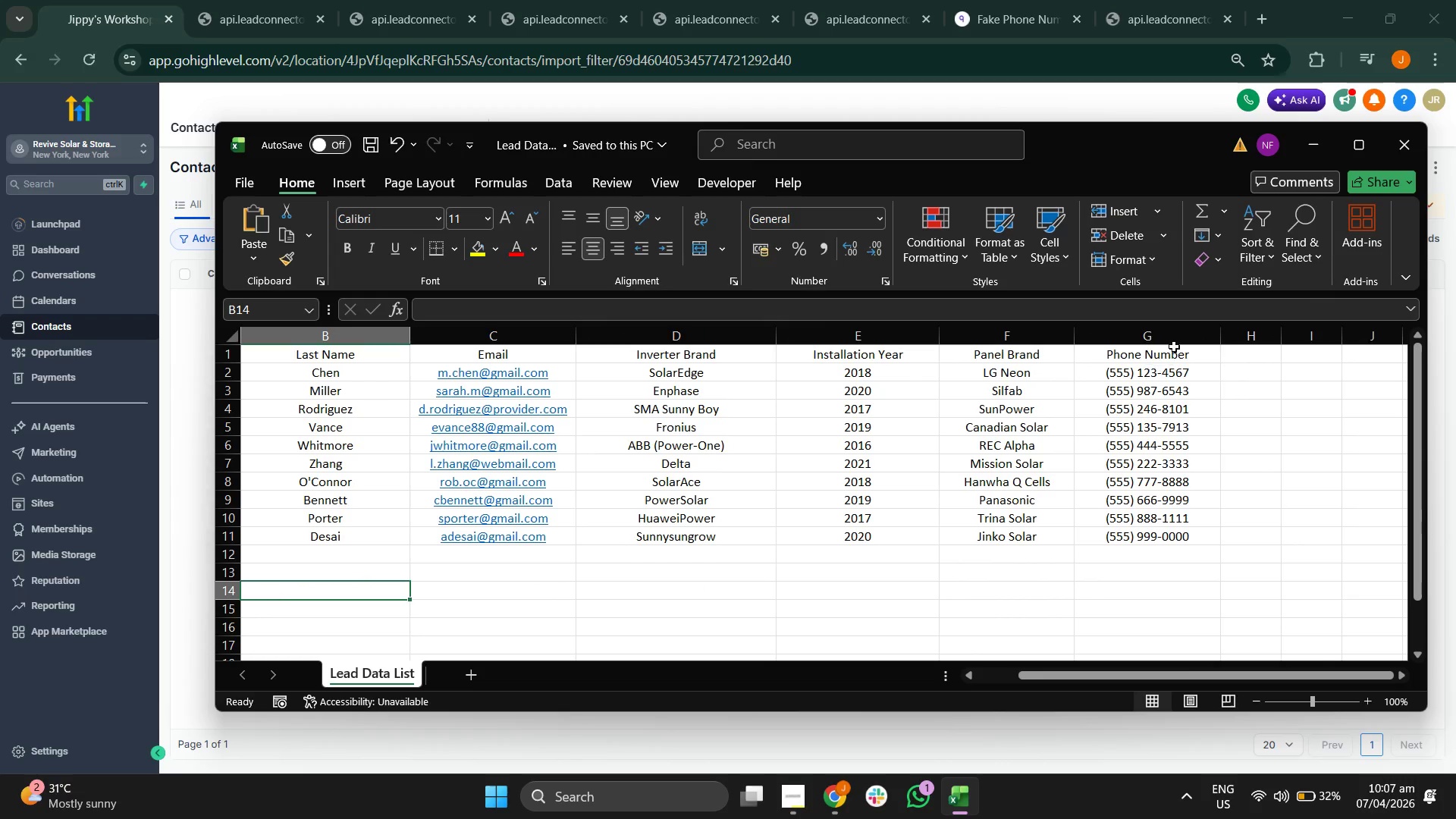 
left_click_drag(start_coordinate=[1173, 345], to_coordinate=[1176, 551])
 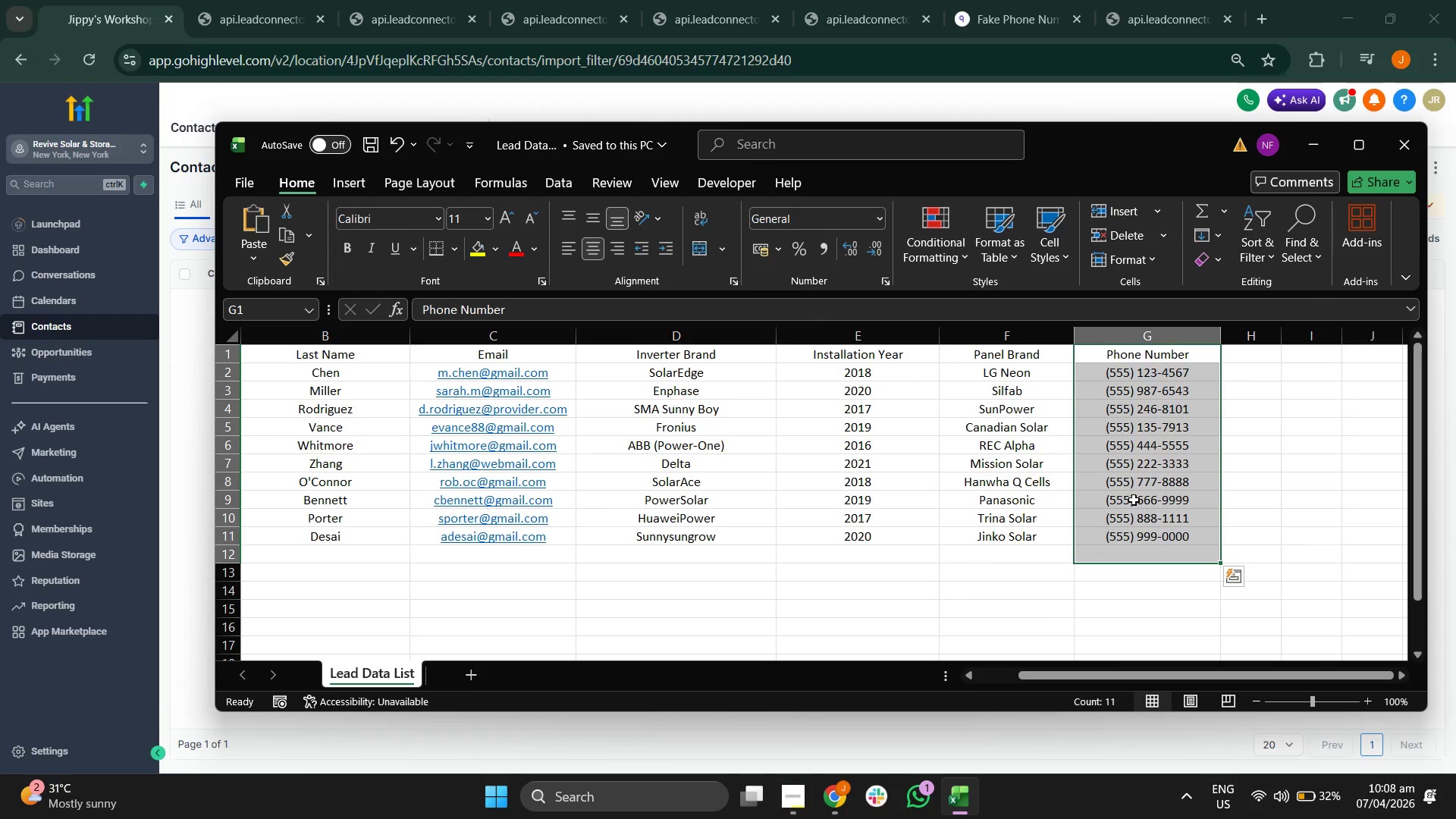 
key(Backspace)
 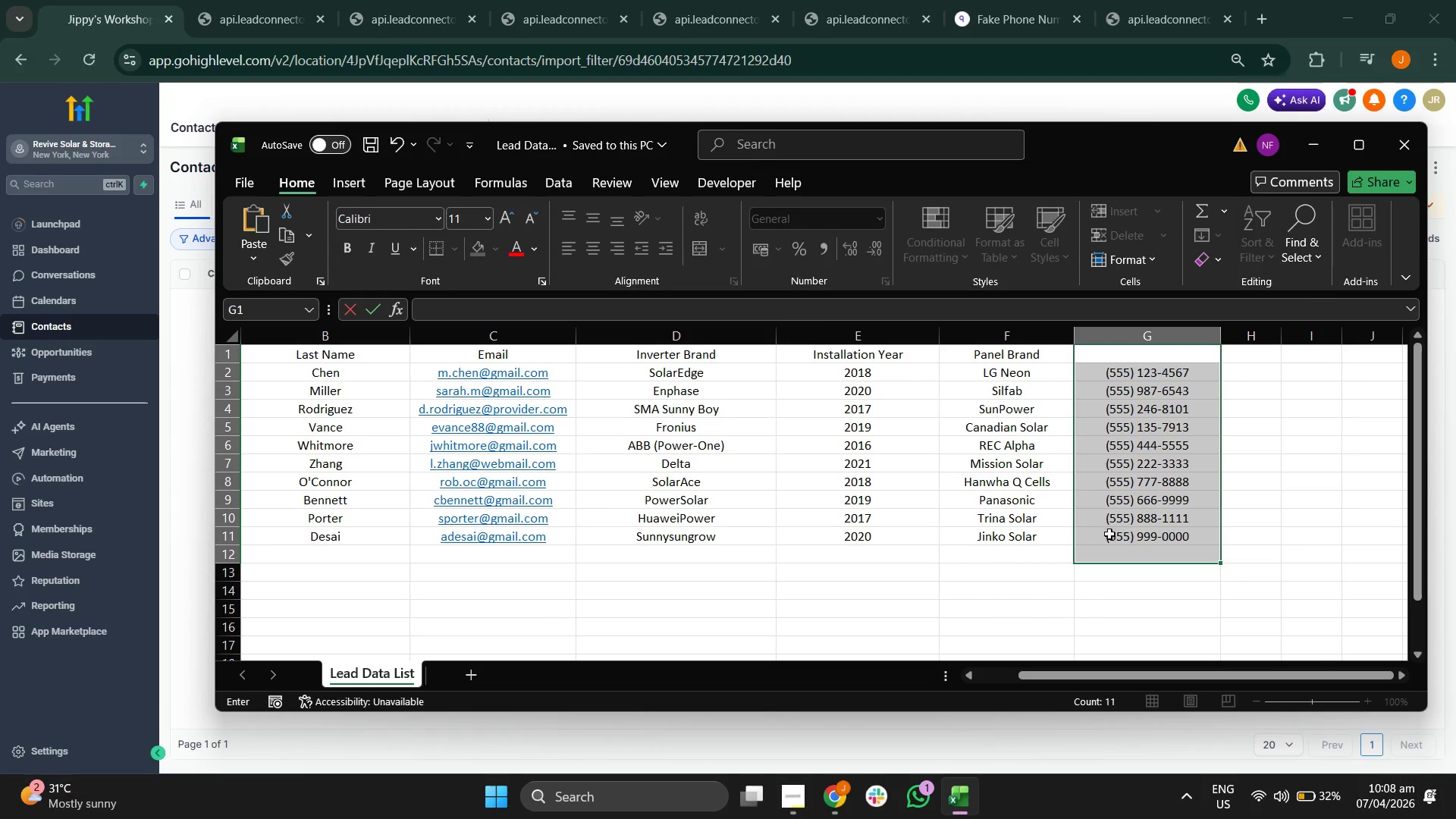 
left_click_drag(start_coordinate=[954, 641], to_coordinate=[954, 635])
 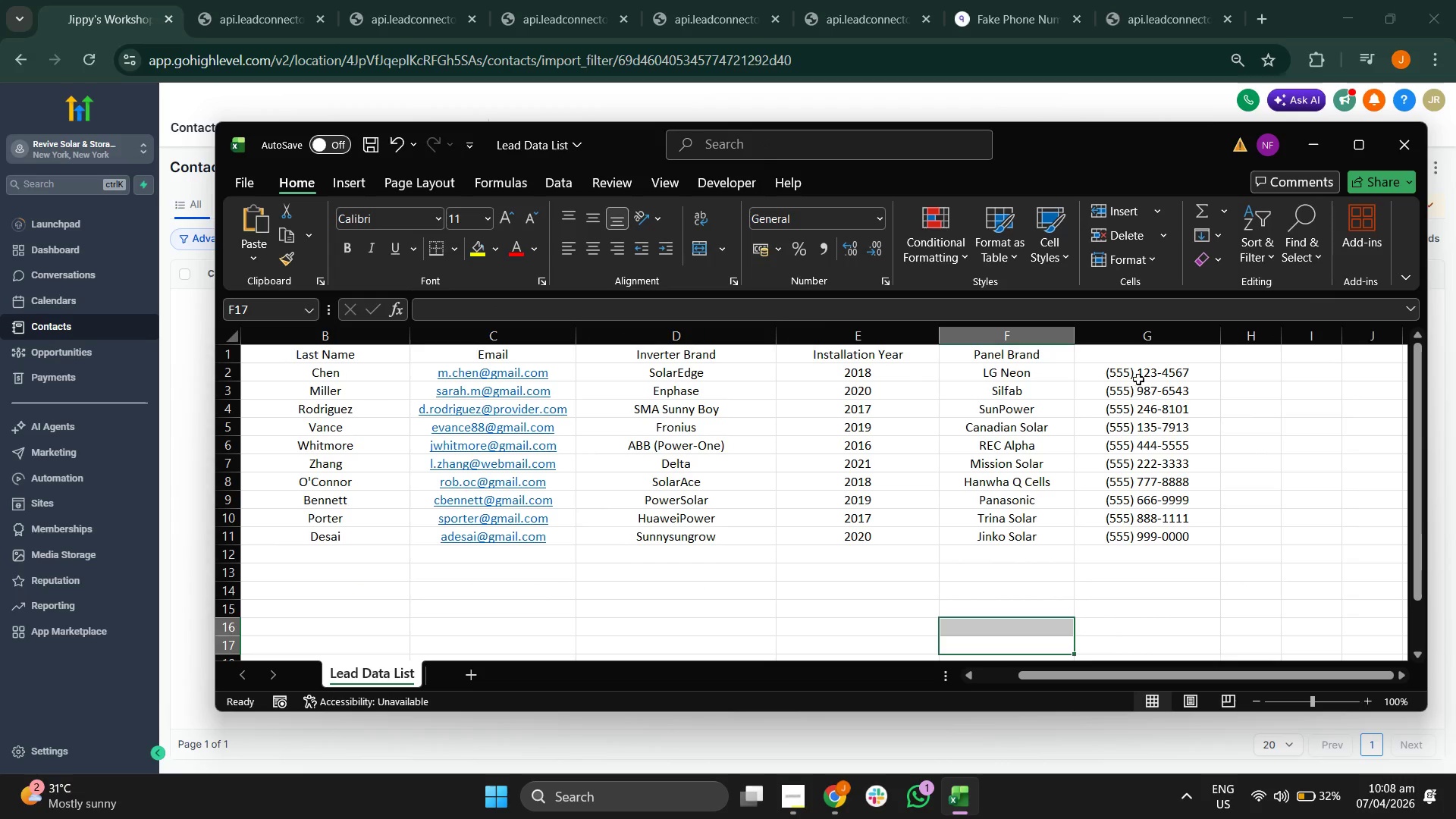 
left_click([1143, 375])
 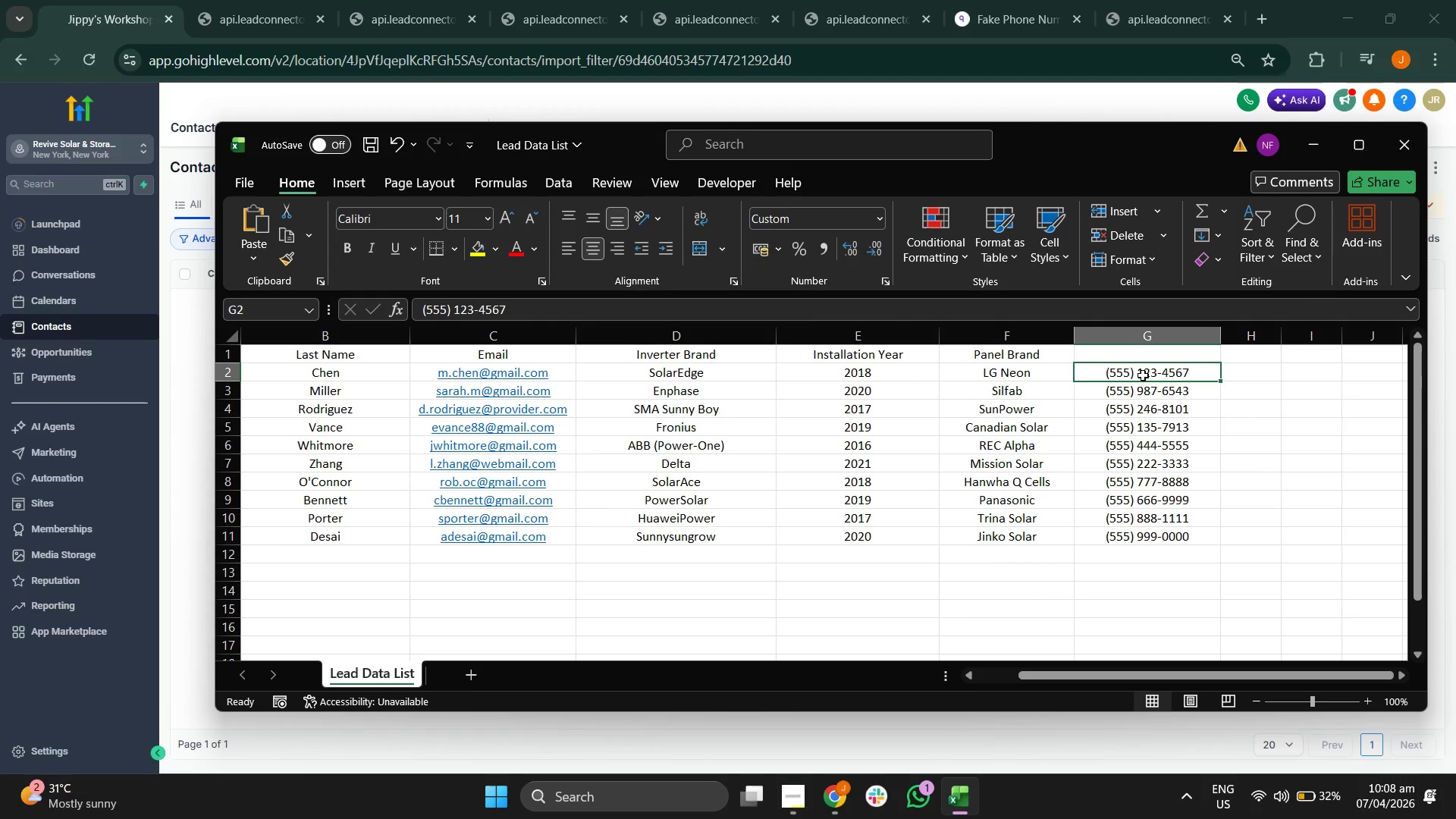 
key(Backspace)
 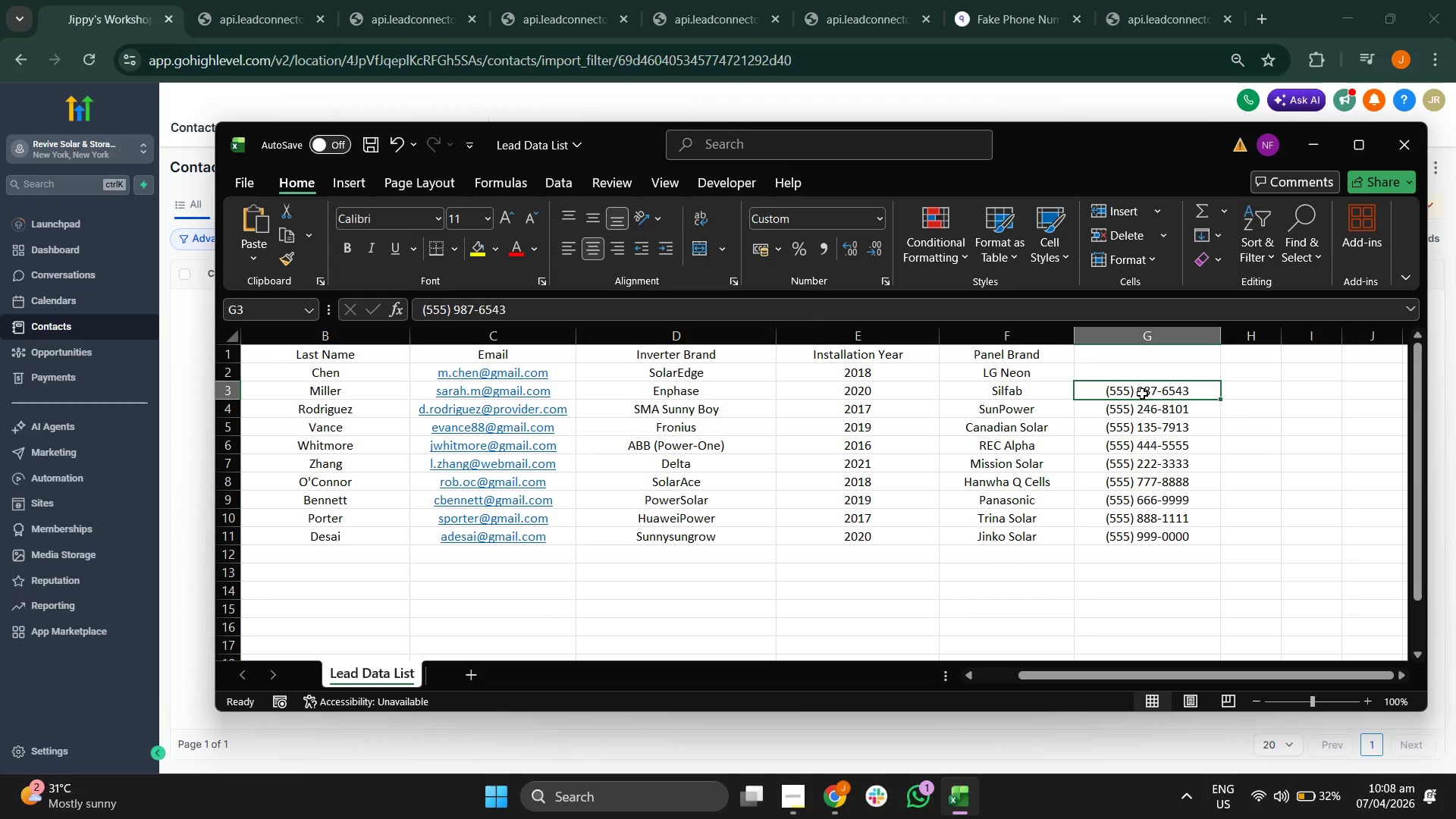 
key(Backspace)
 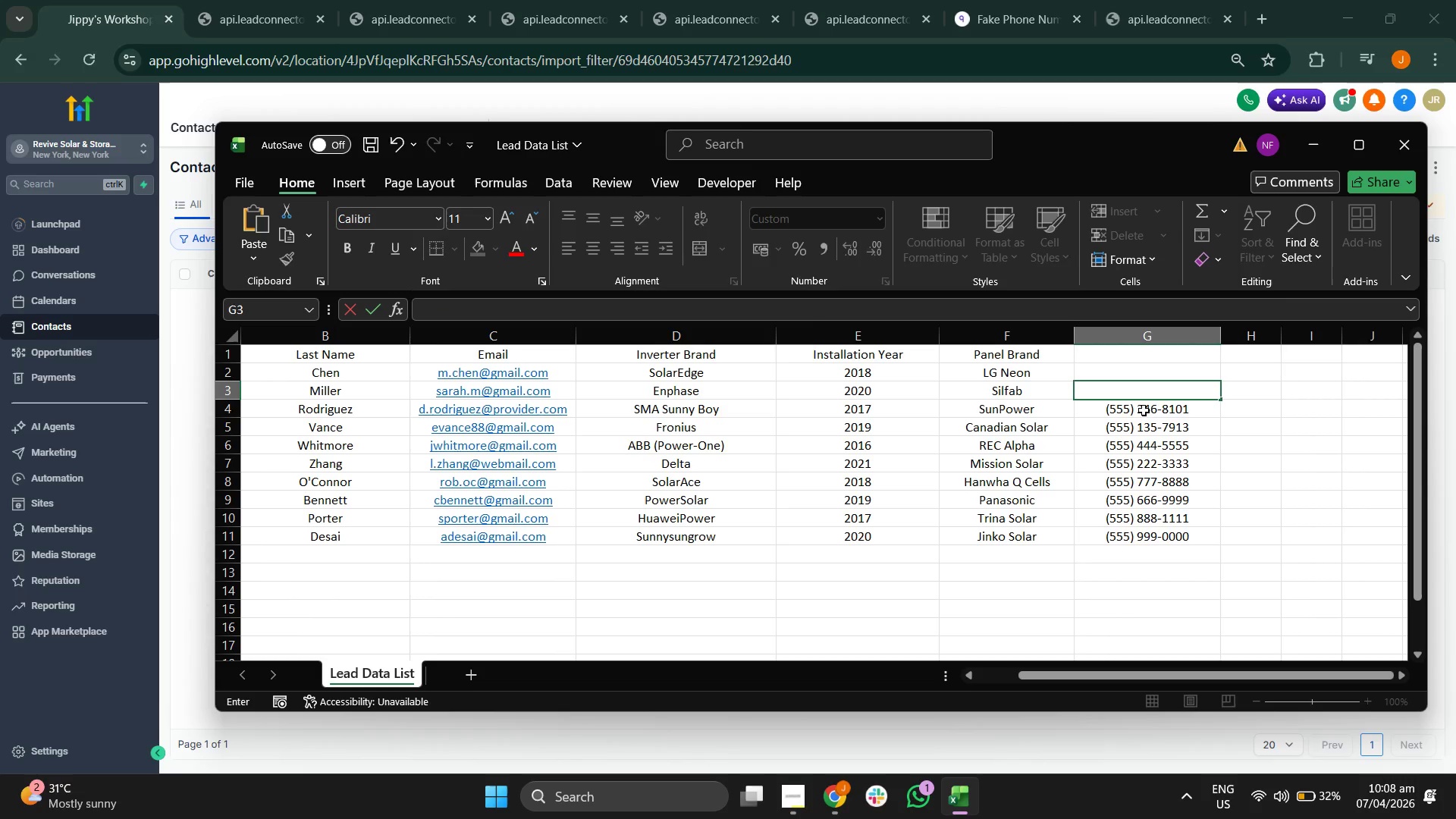 
left_click([1146, 411])
 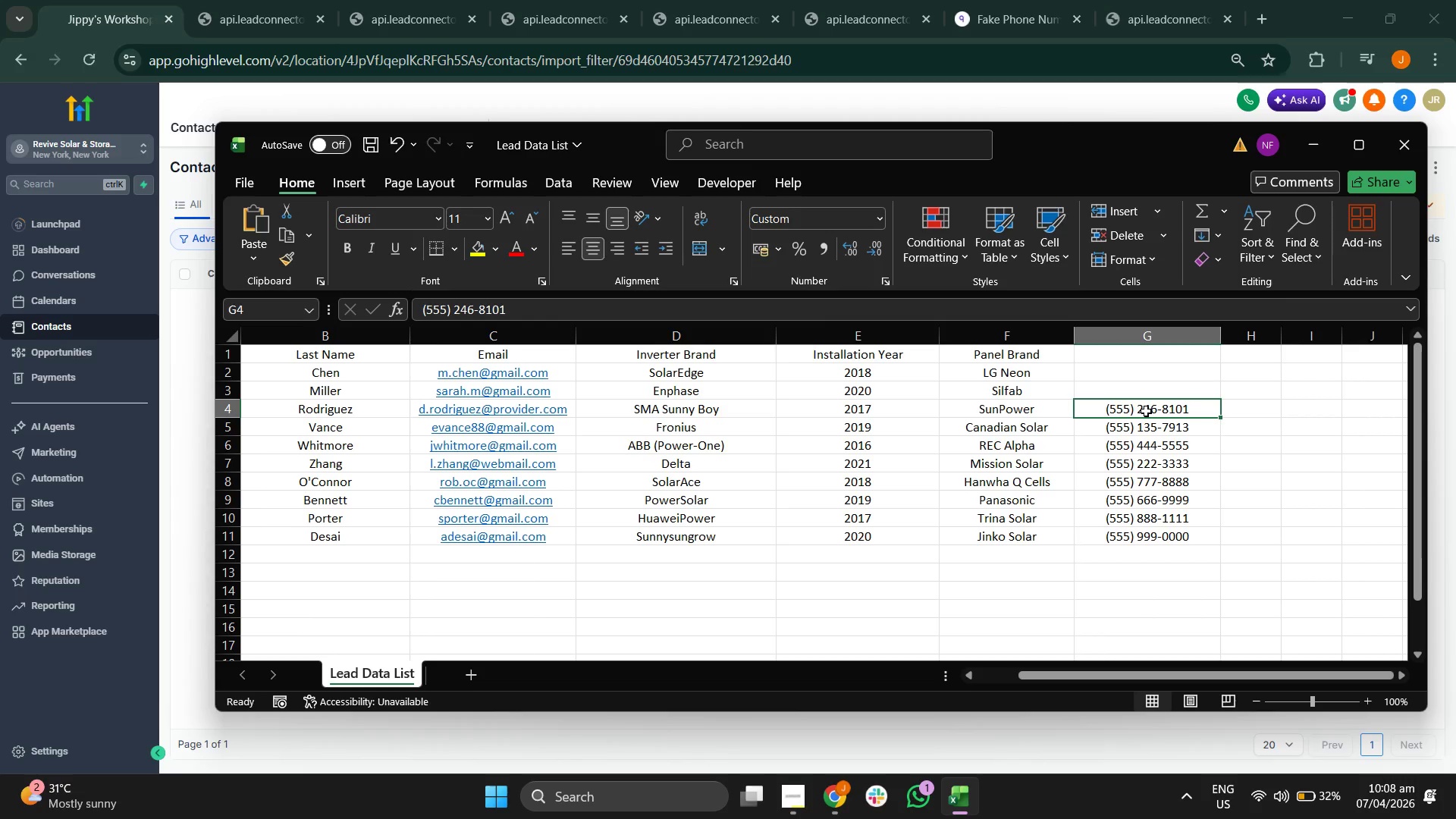 
key(Backspace)
 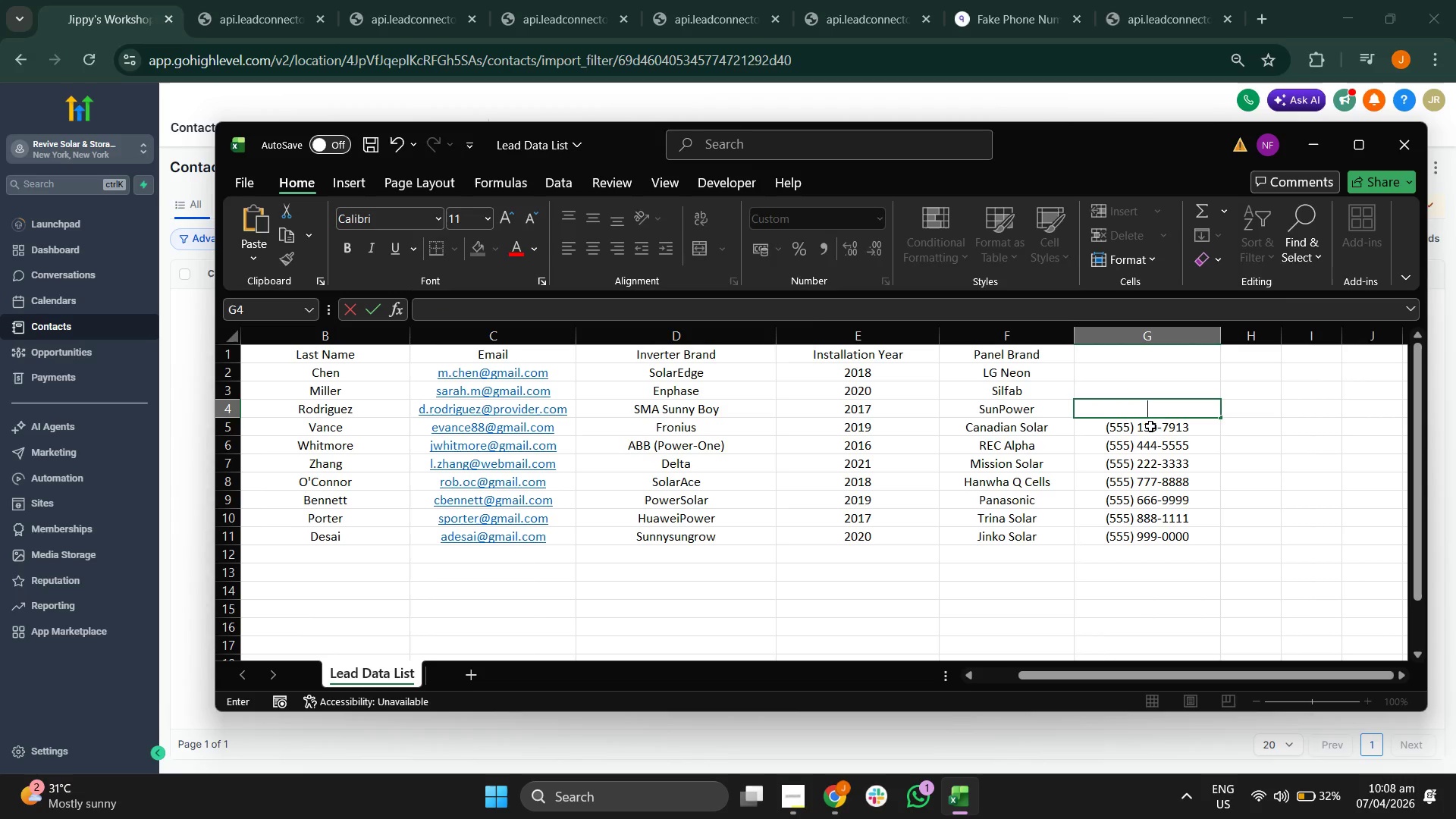 
left_click([1150, 426])
 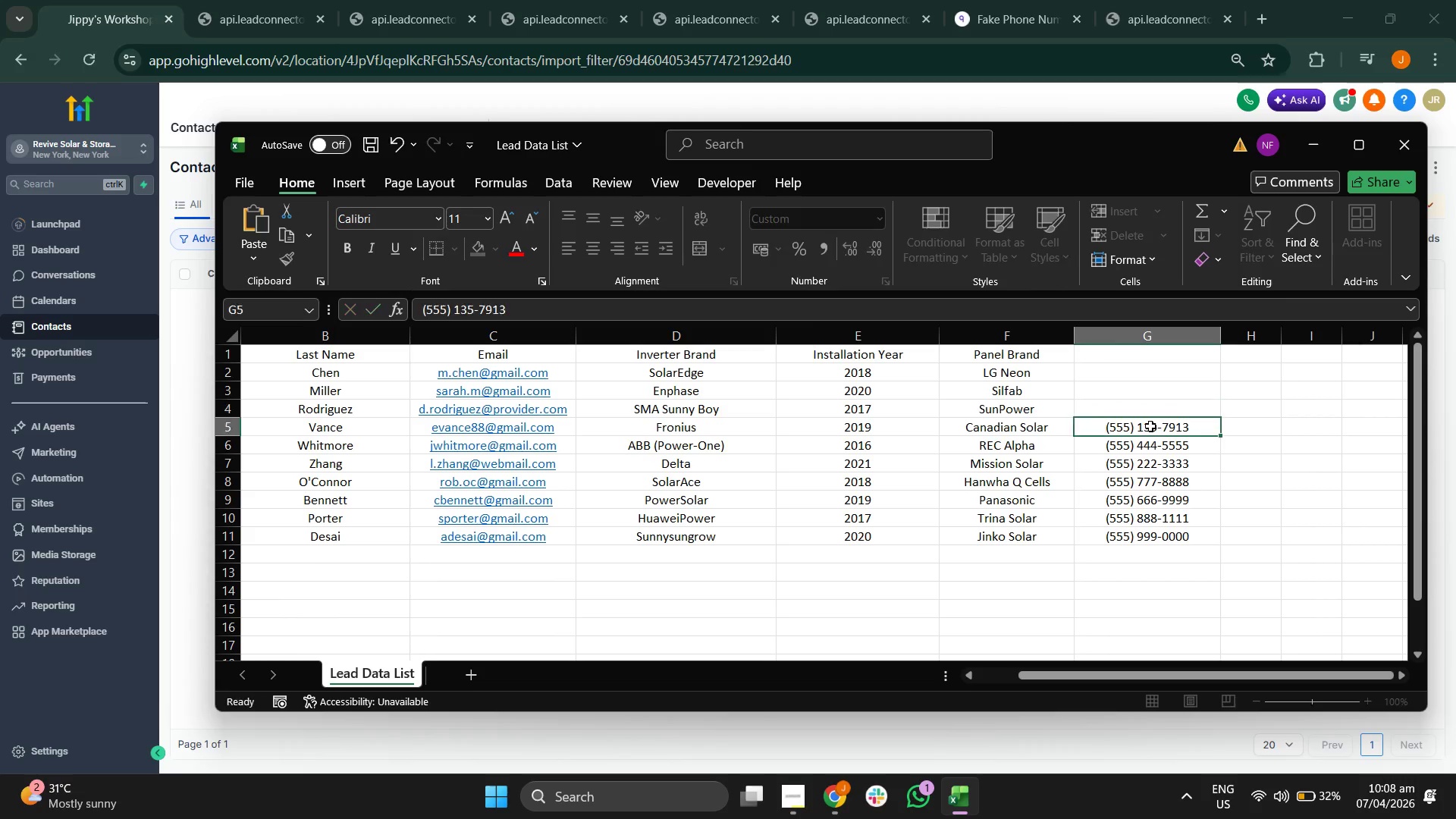 
key(Backspace)
 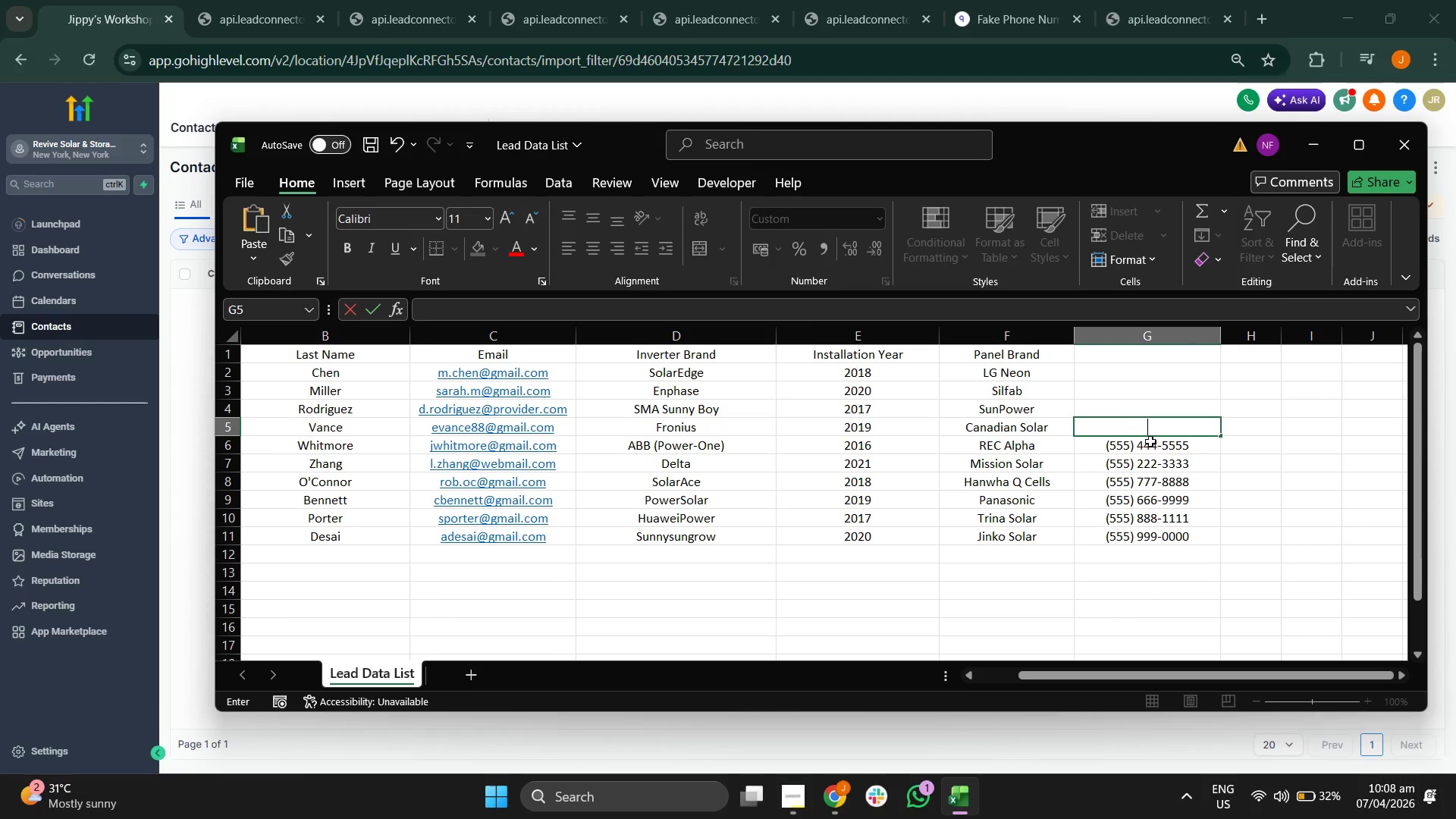 
left_click([1150, 443])
 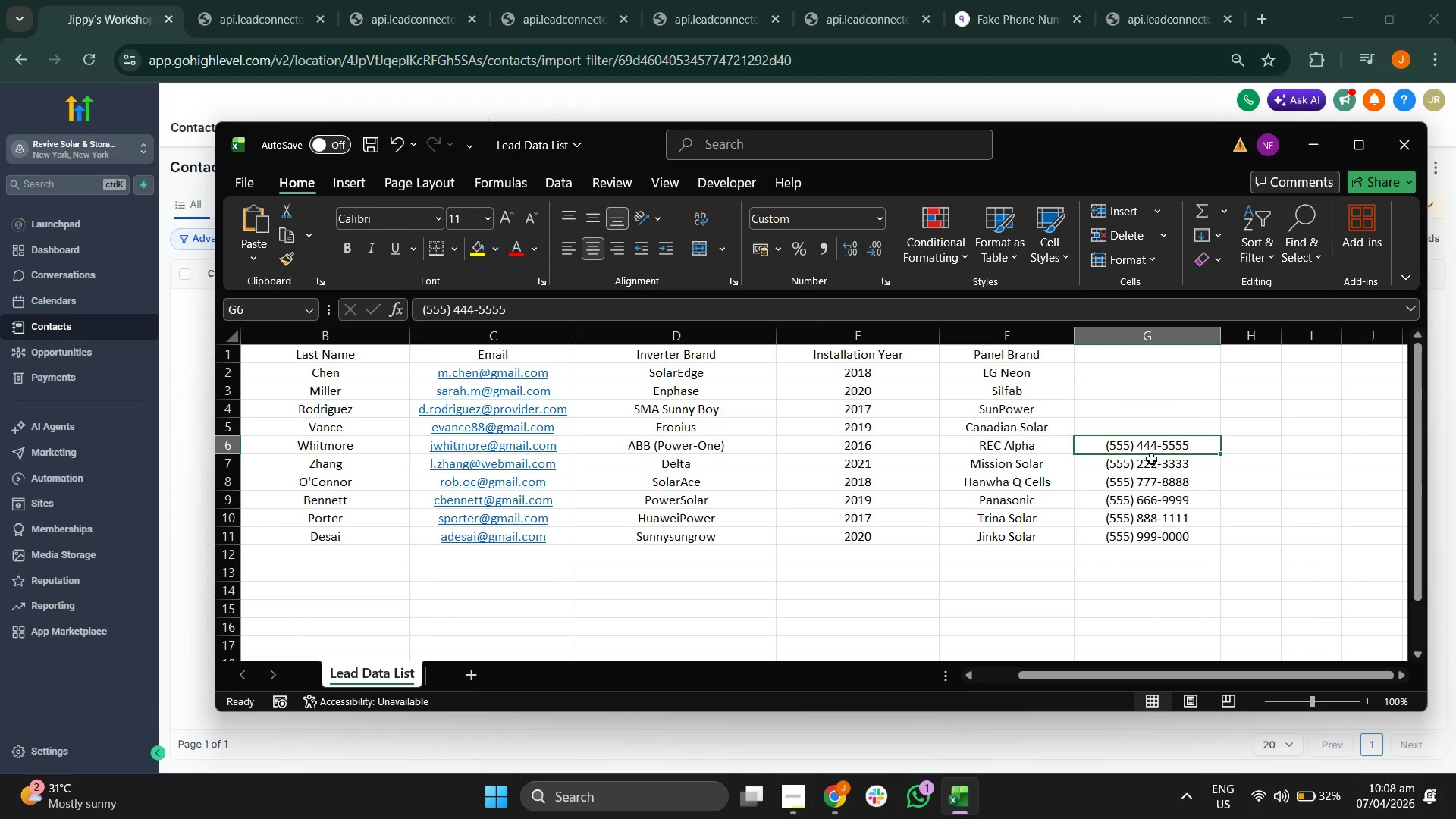 
key(Backspace)
 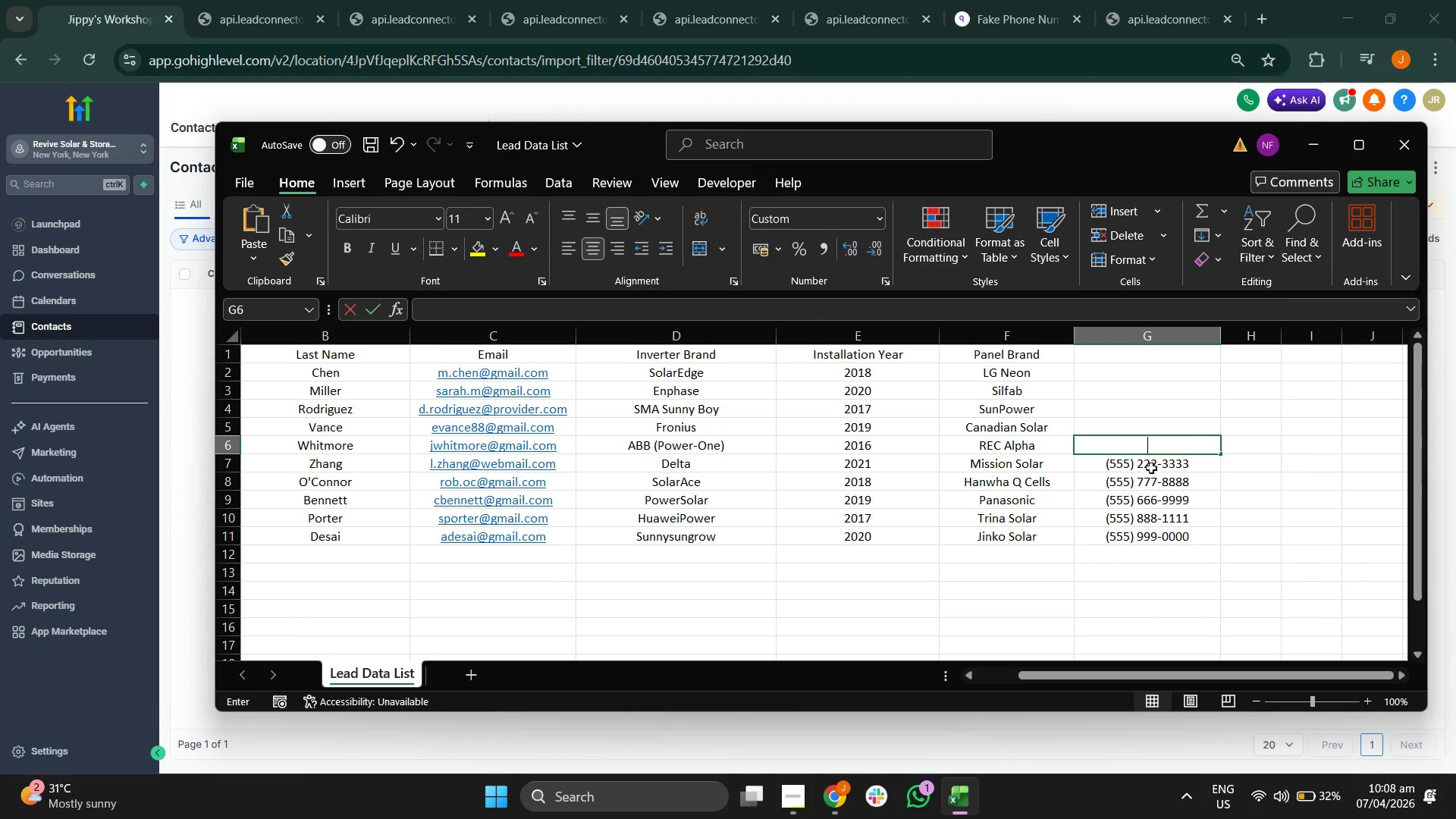 
left_click([1150, 467])
 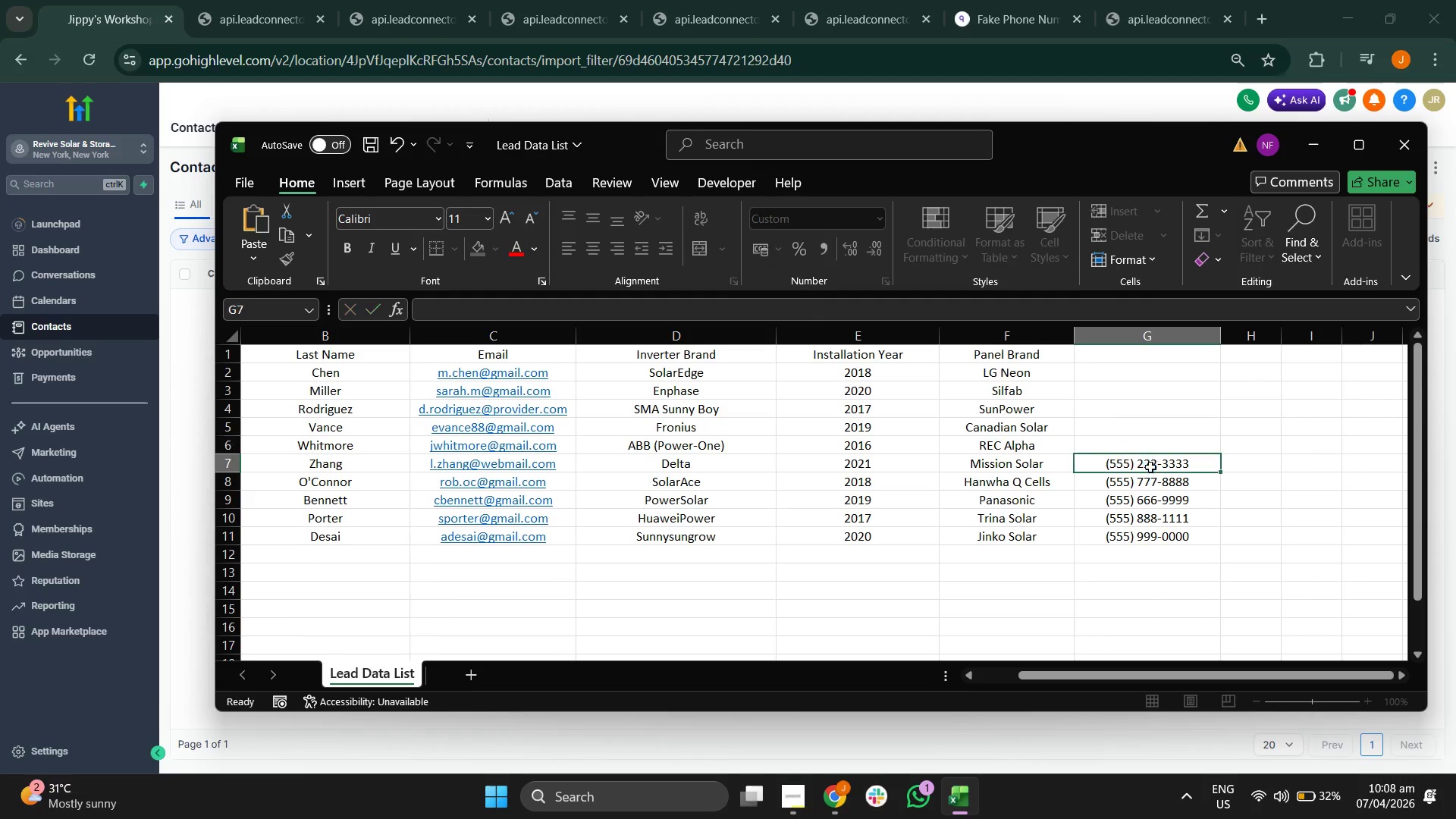 
key(Backspace)
 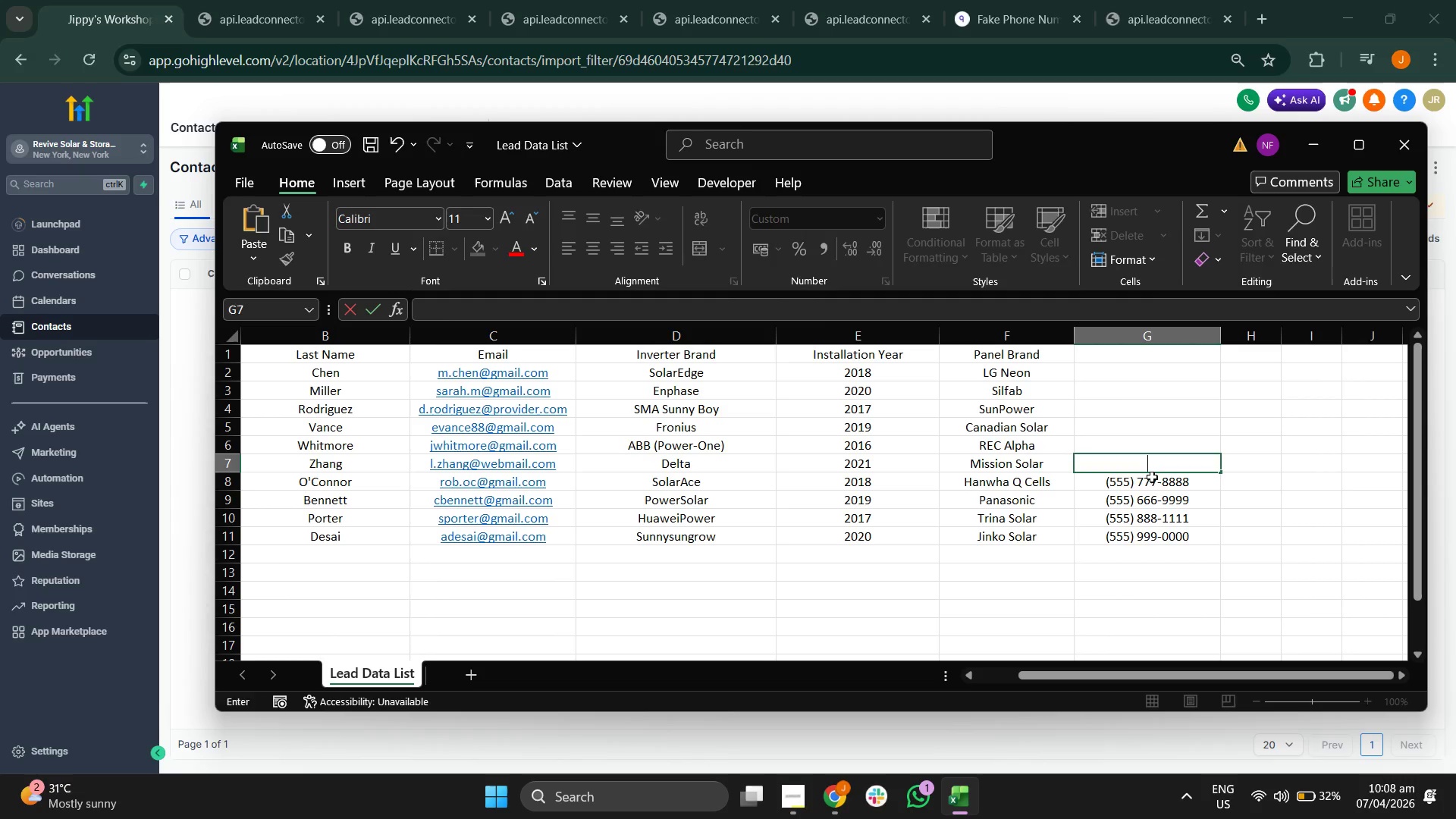 
double_click([1152, 477])
 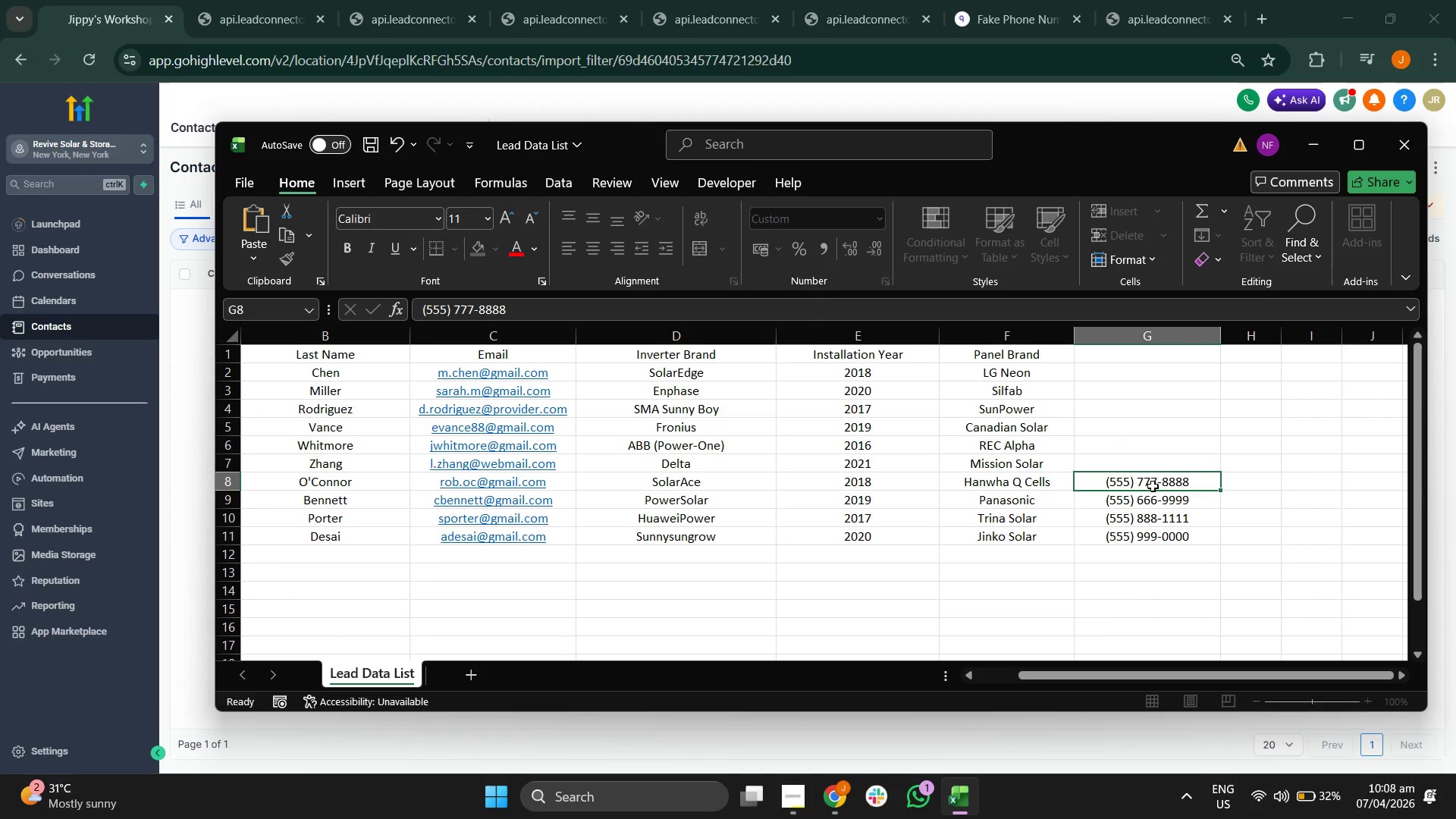 
key(Backspace)
 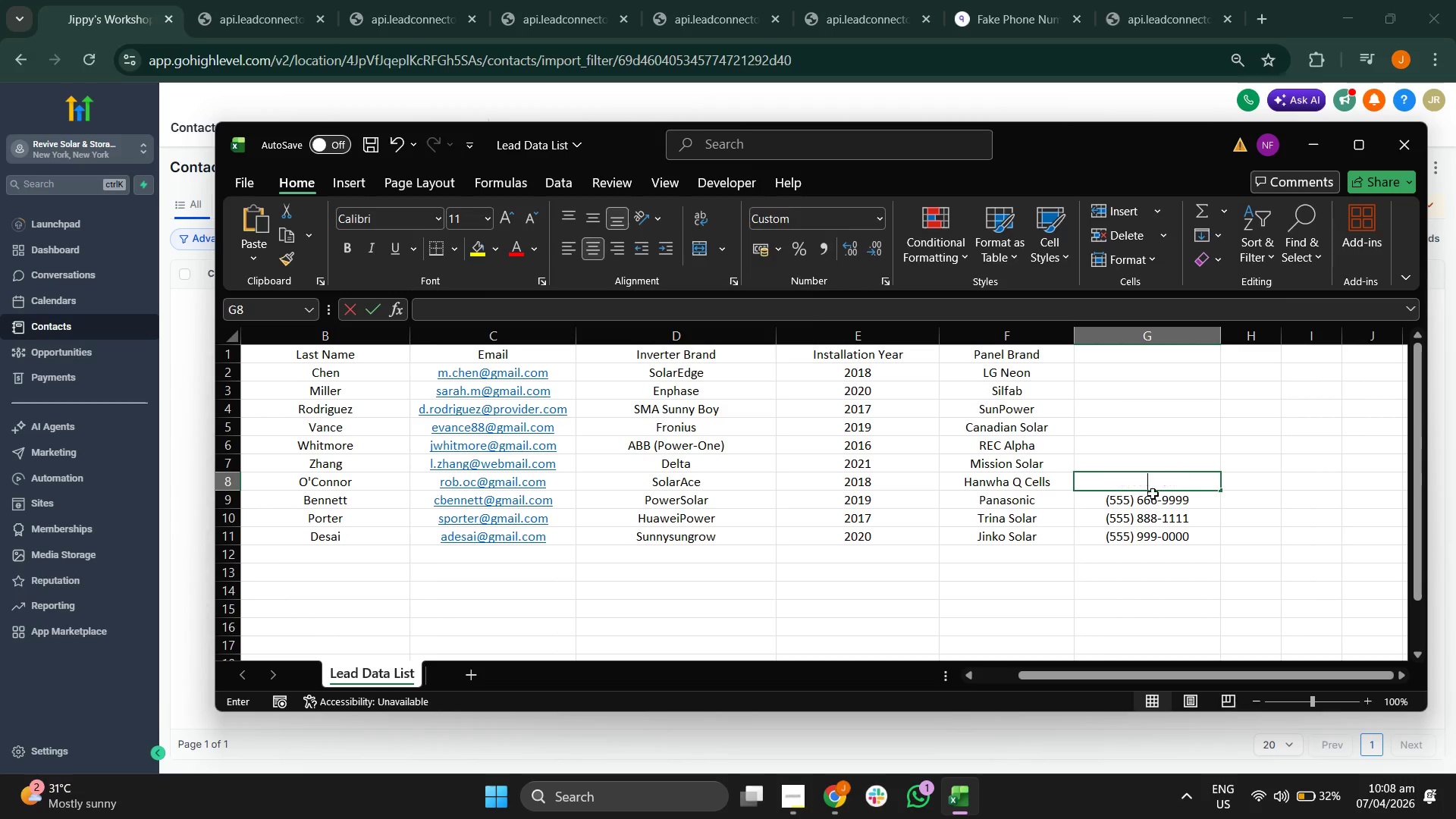 
left_click([1153, 497])
 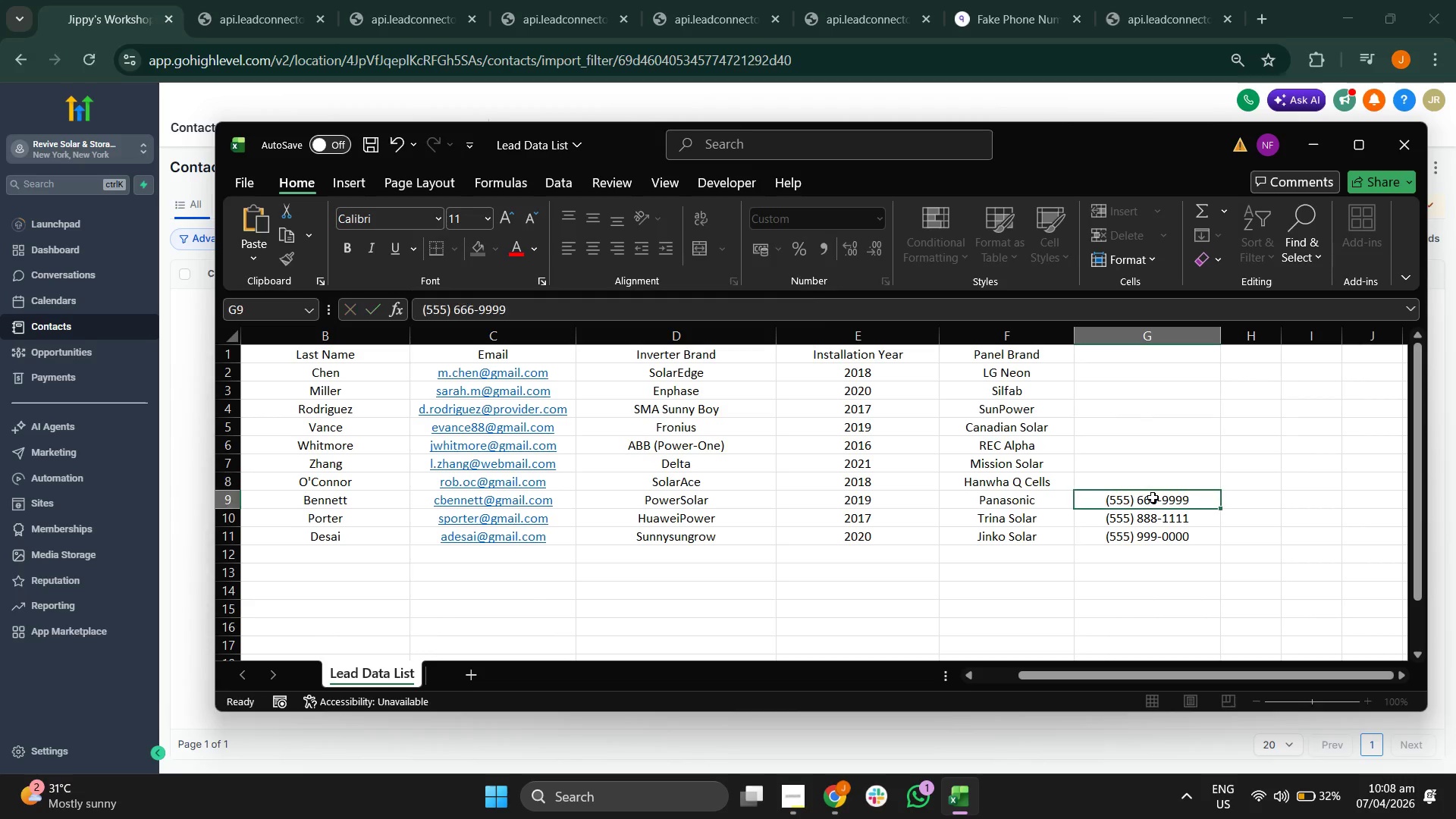 
key(Backspace)
 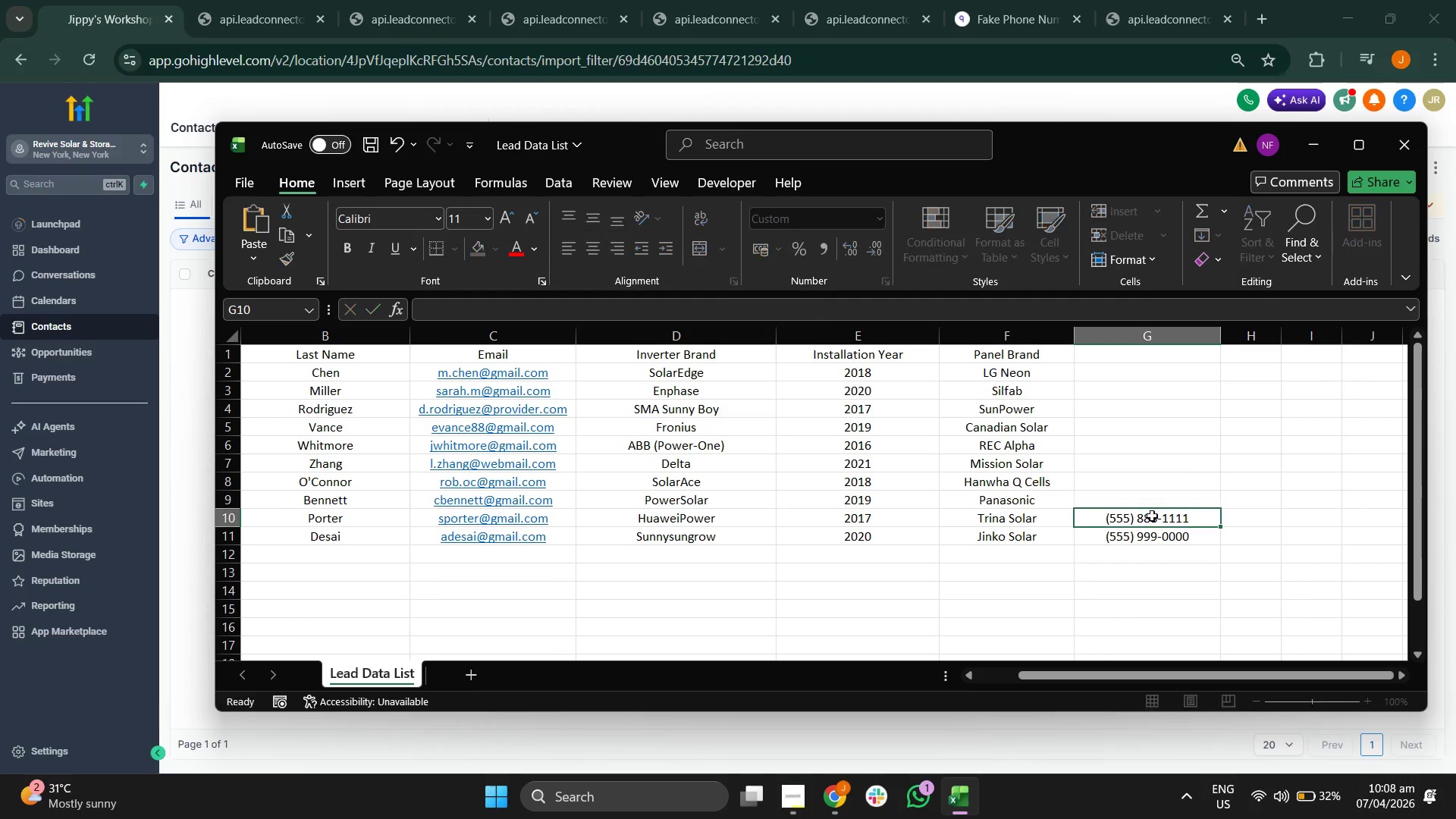 
key(Backspace)
 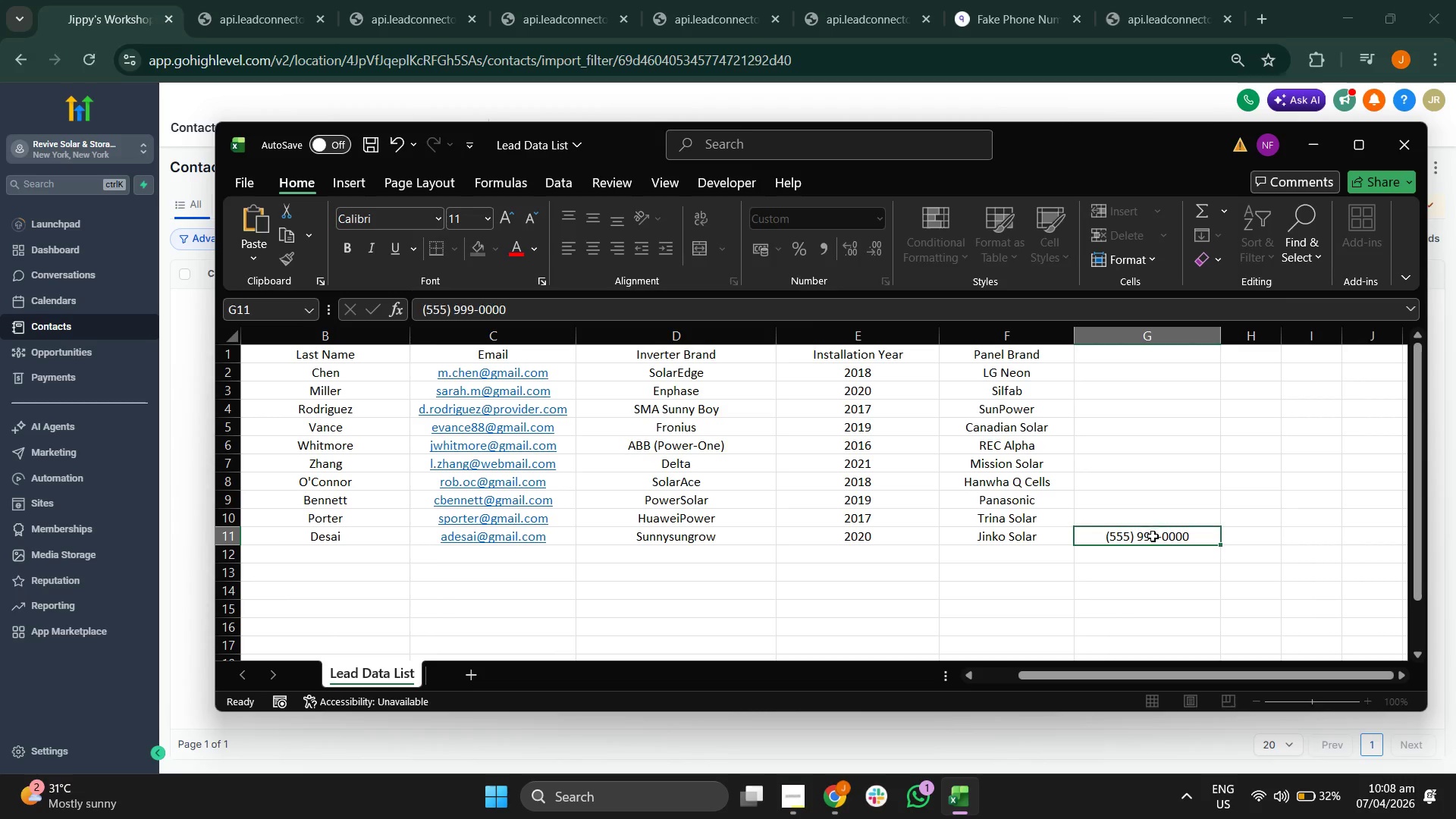 
key(Backspace)
 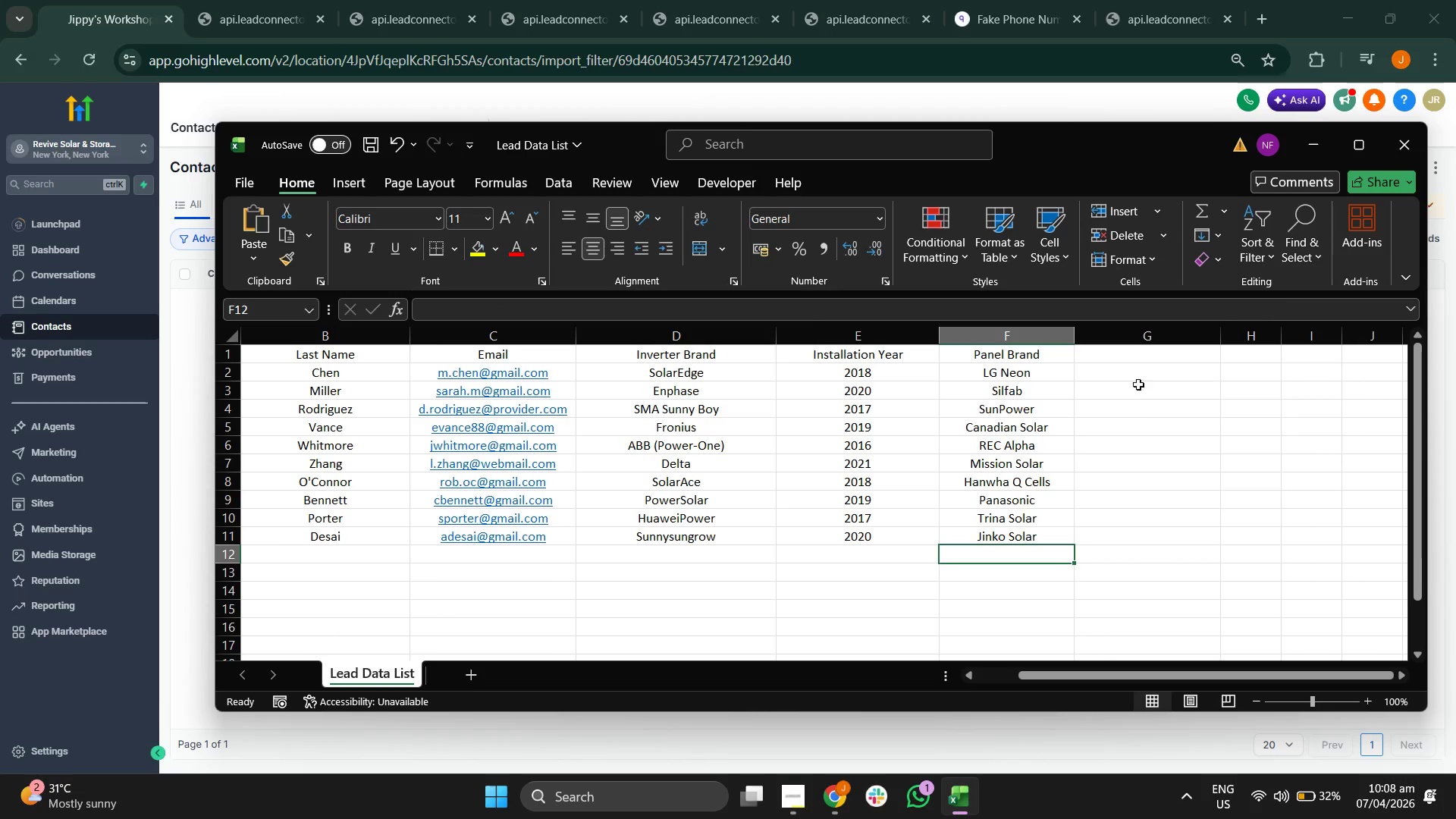 
left_click_drag(start_coordinate=[1149, 353], to_coordinate=[1159, 586])
 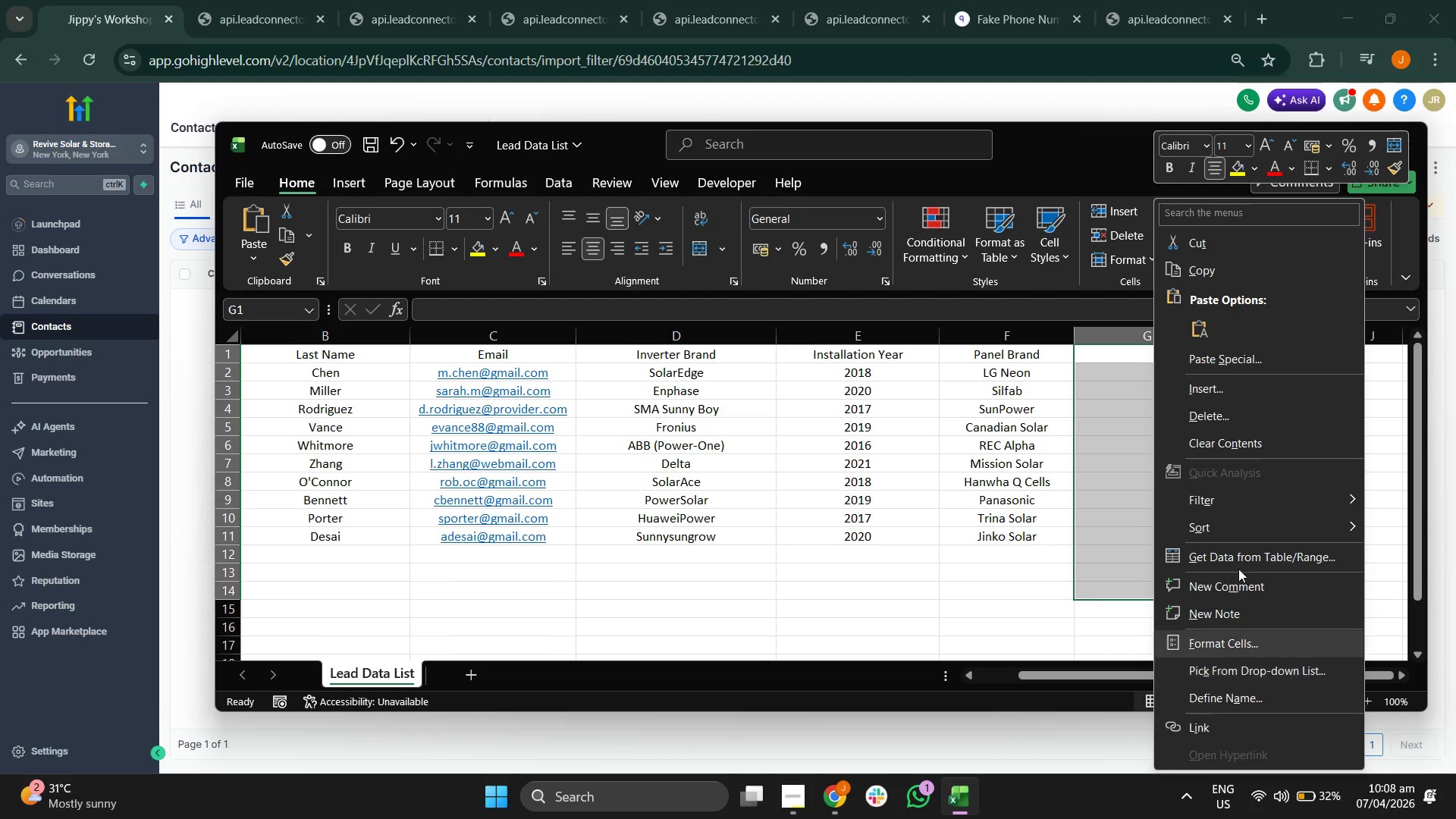 
left_click([1235, 413])
 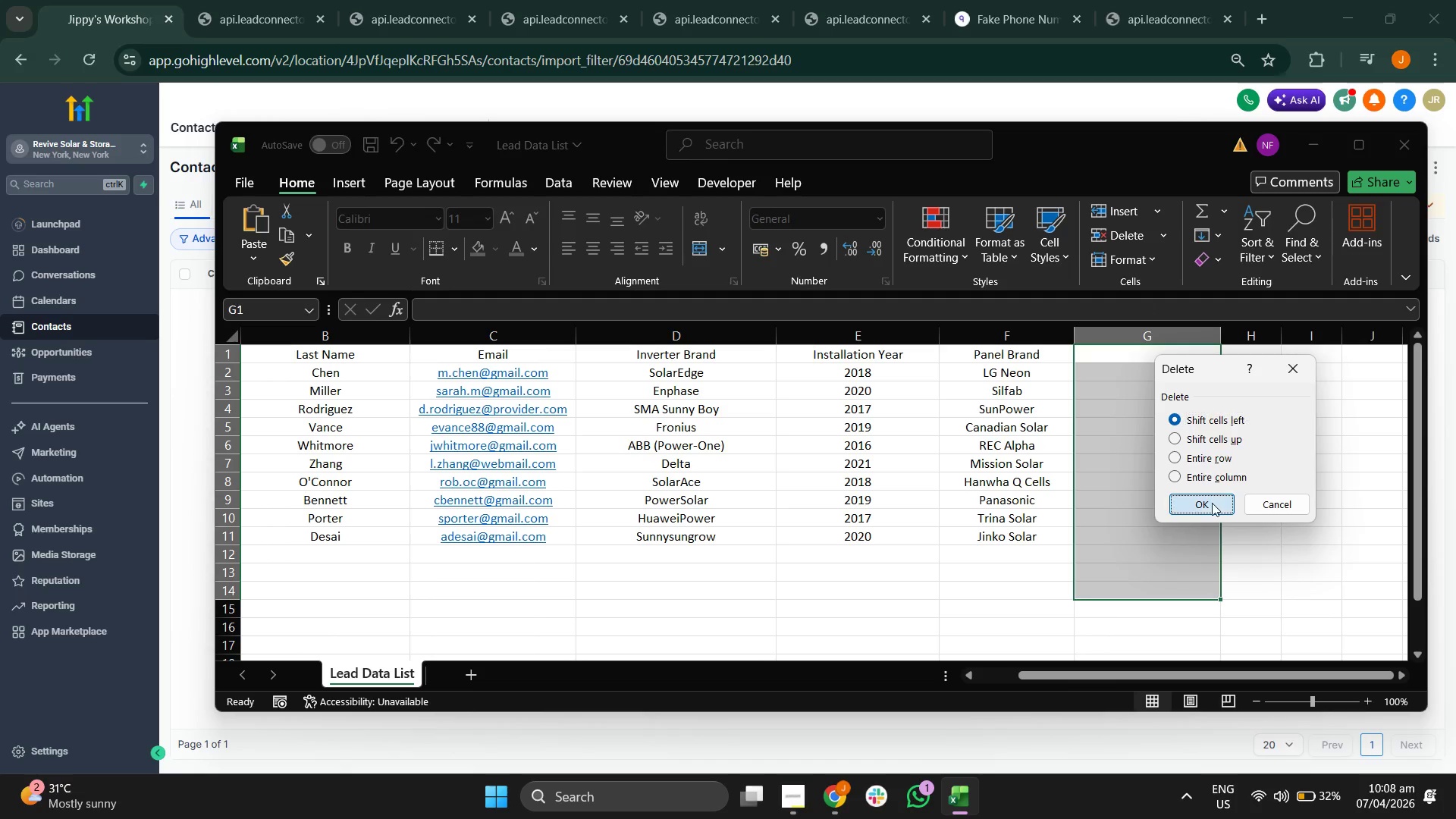 
double_click([874, 593])
 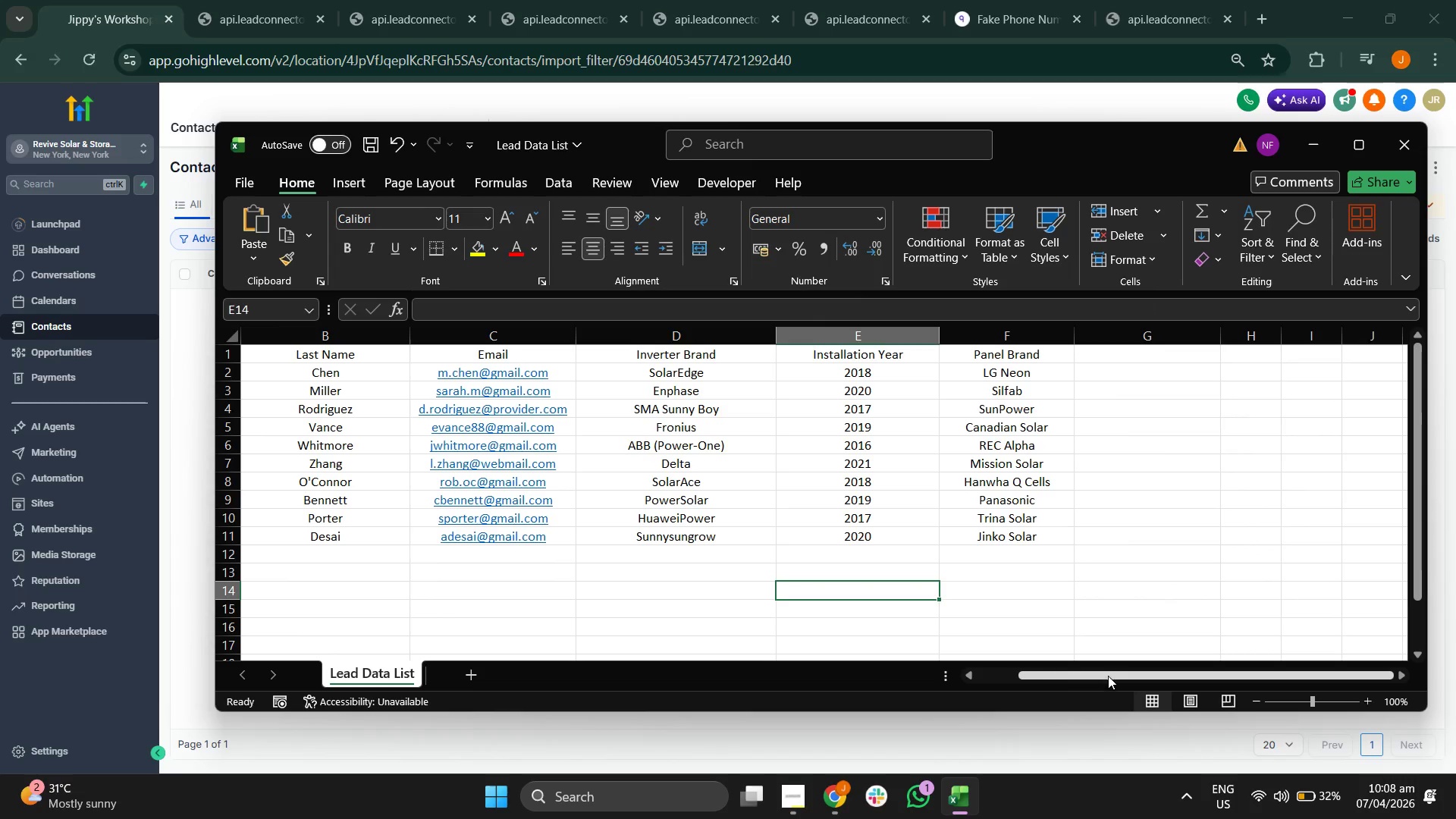 
left_click_drag(start_coordinate=[1106, 676], to_coordinate=[901, 665])
 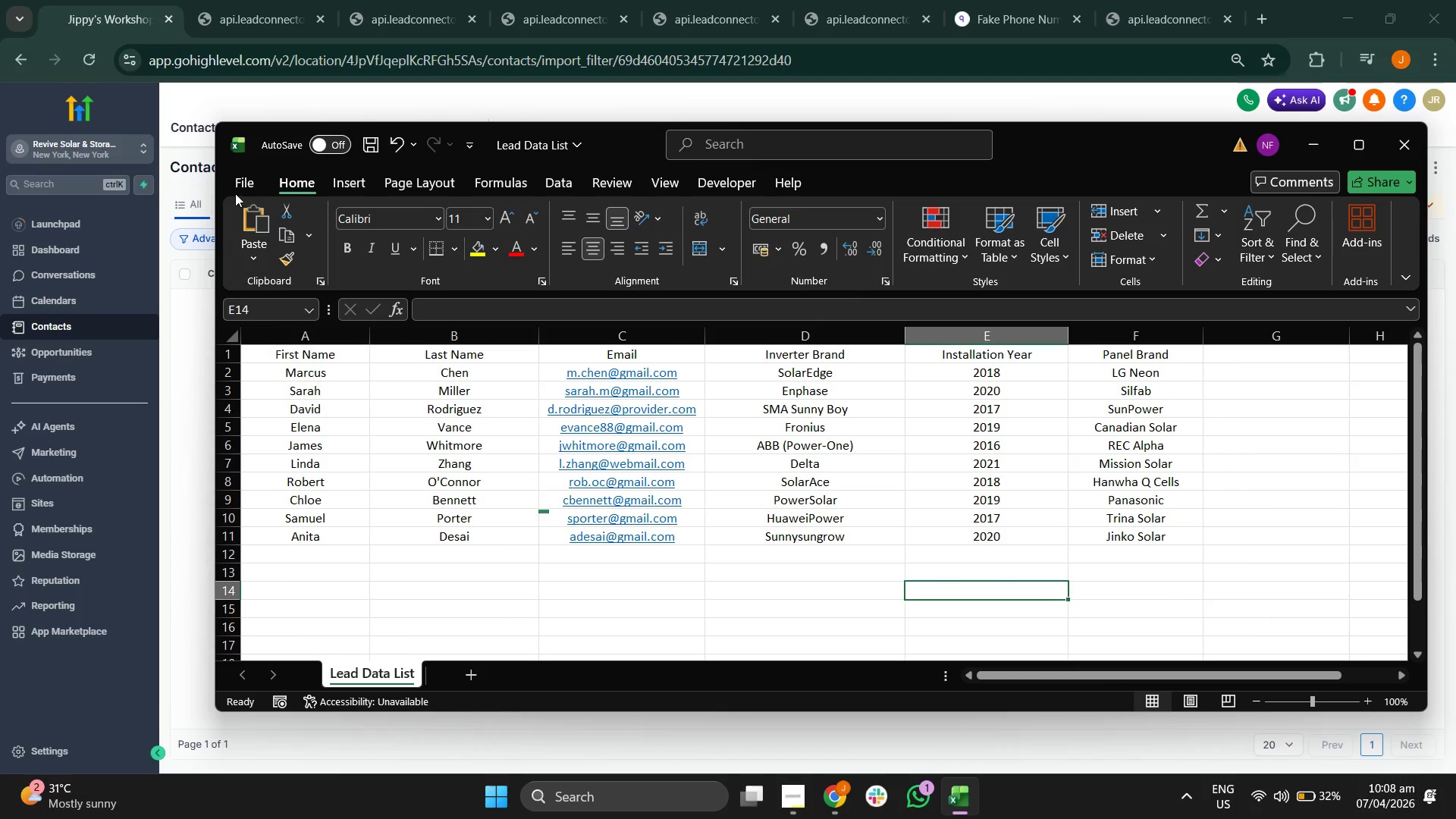 
left_click([234, 182])
 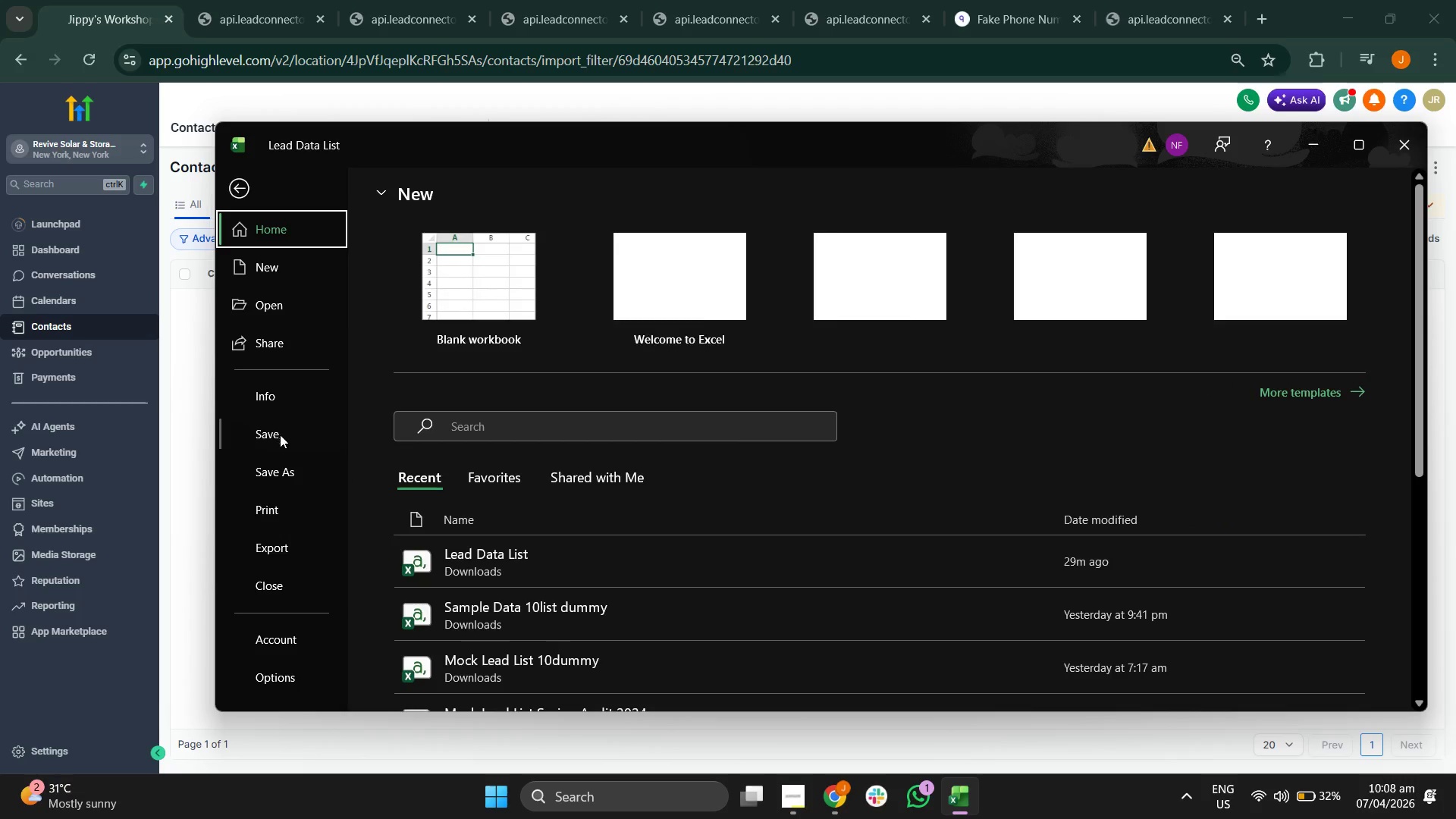 
left_click([280, 463])
 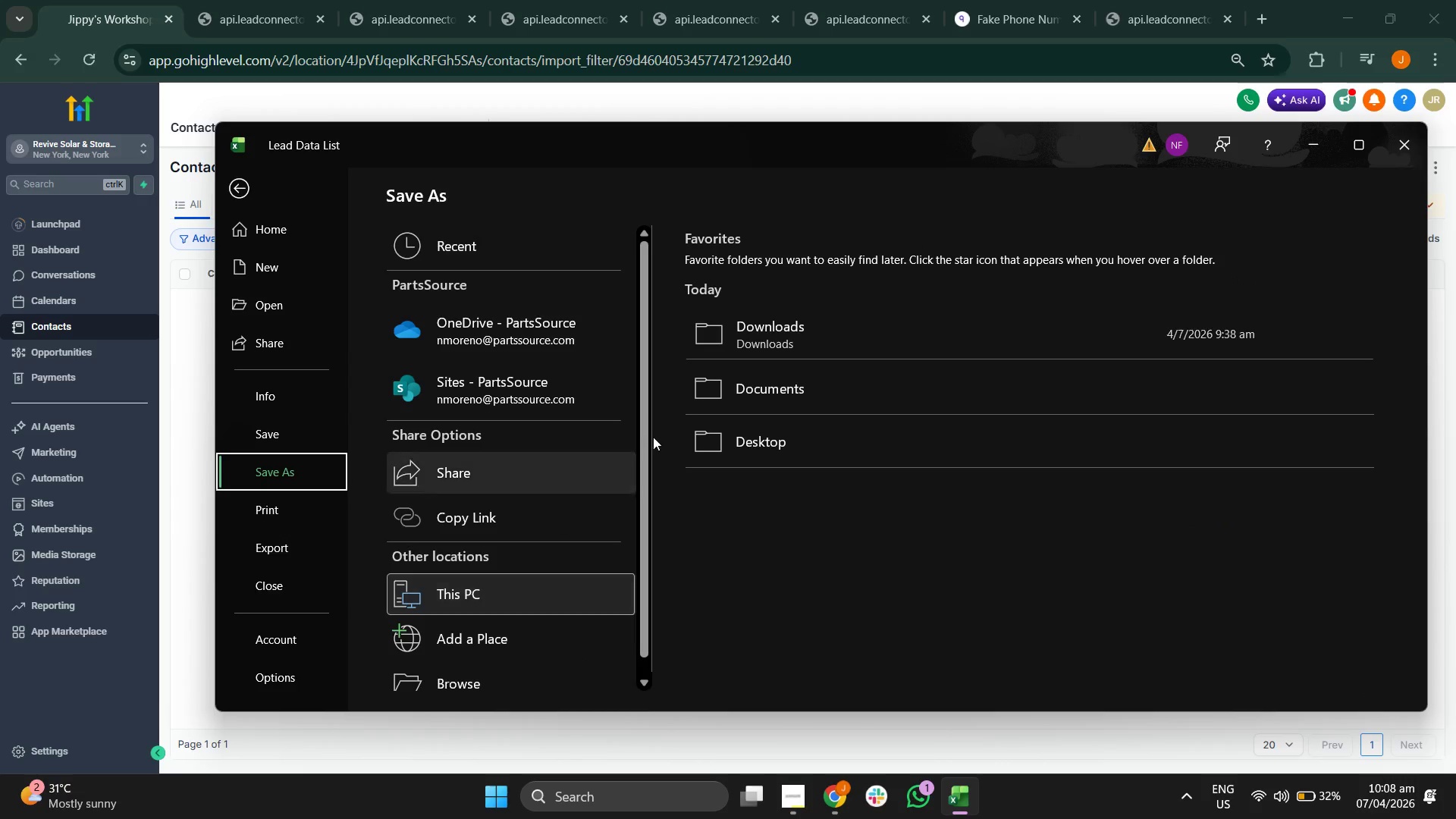 
left_click([736, 347])